 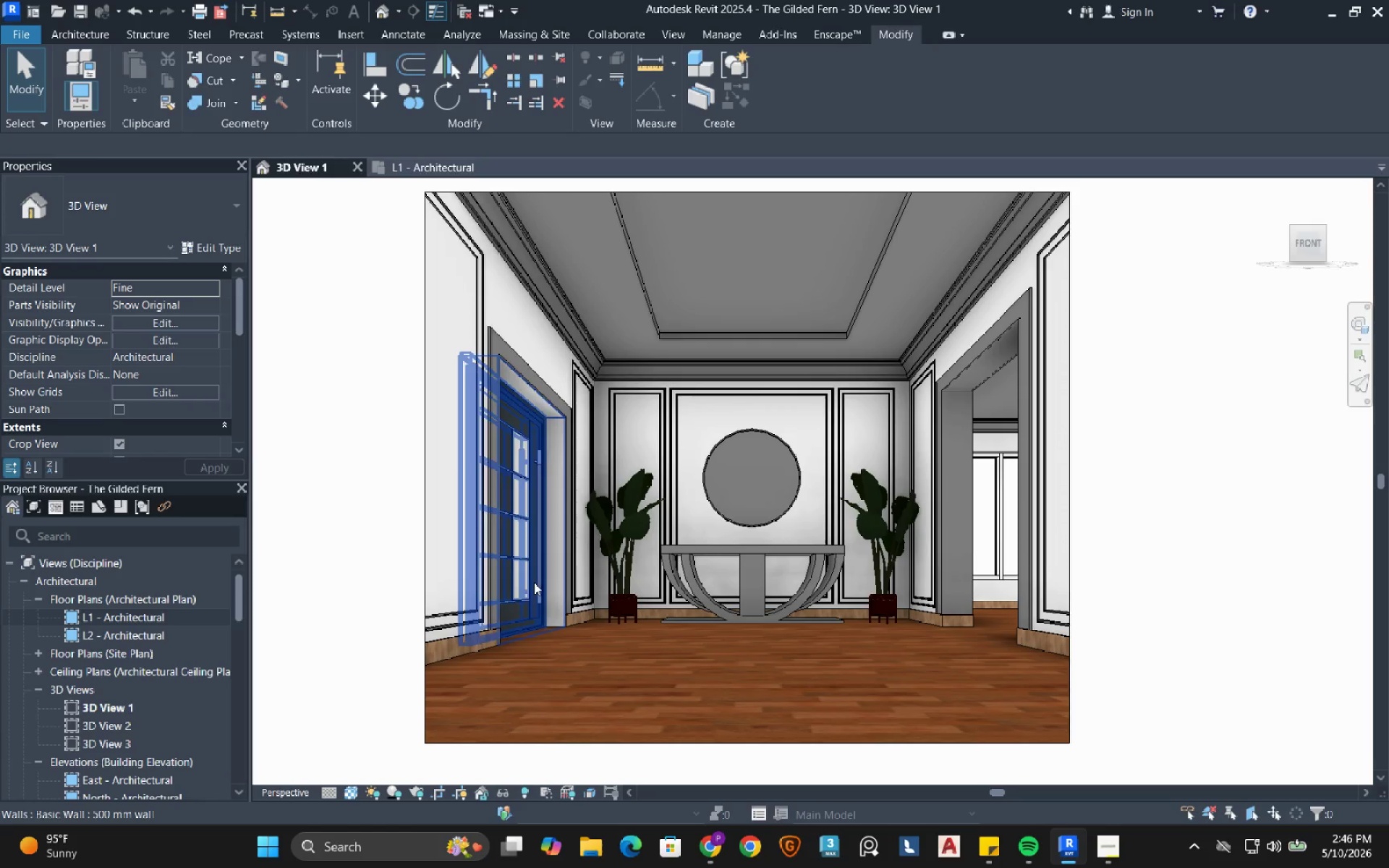 
left_click([467, 638])
 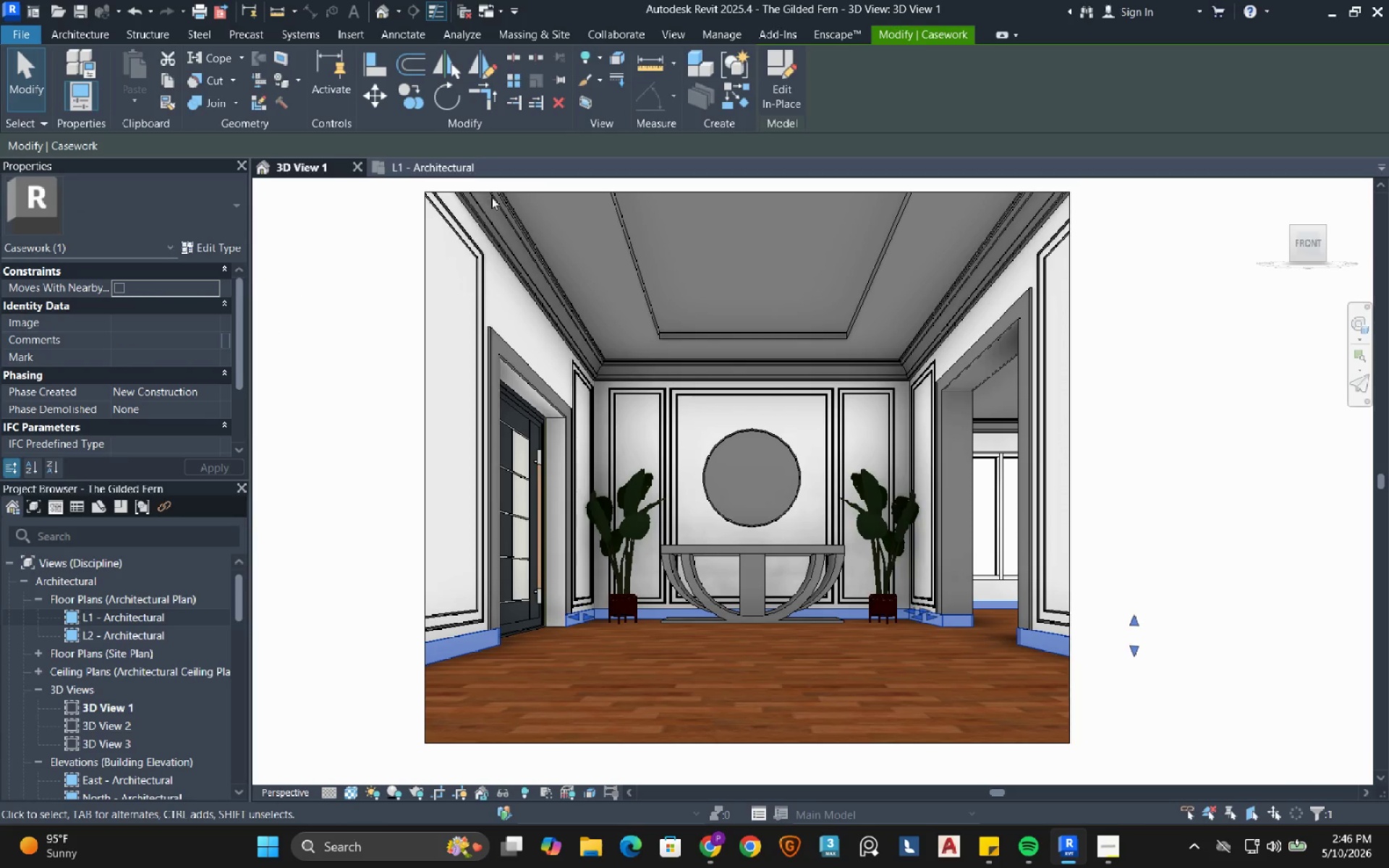 
left_click([780, 57])
 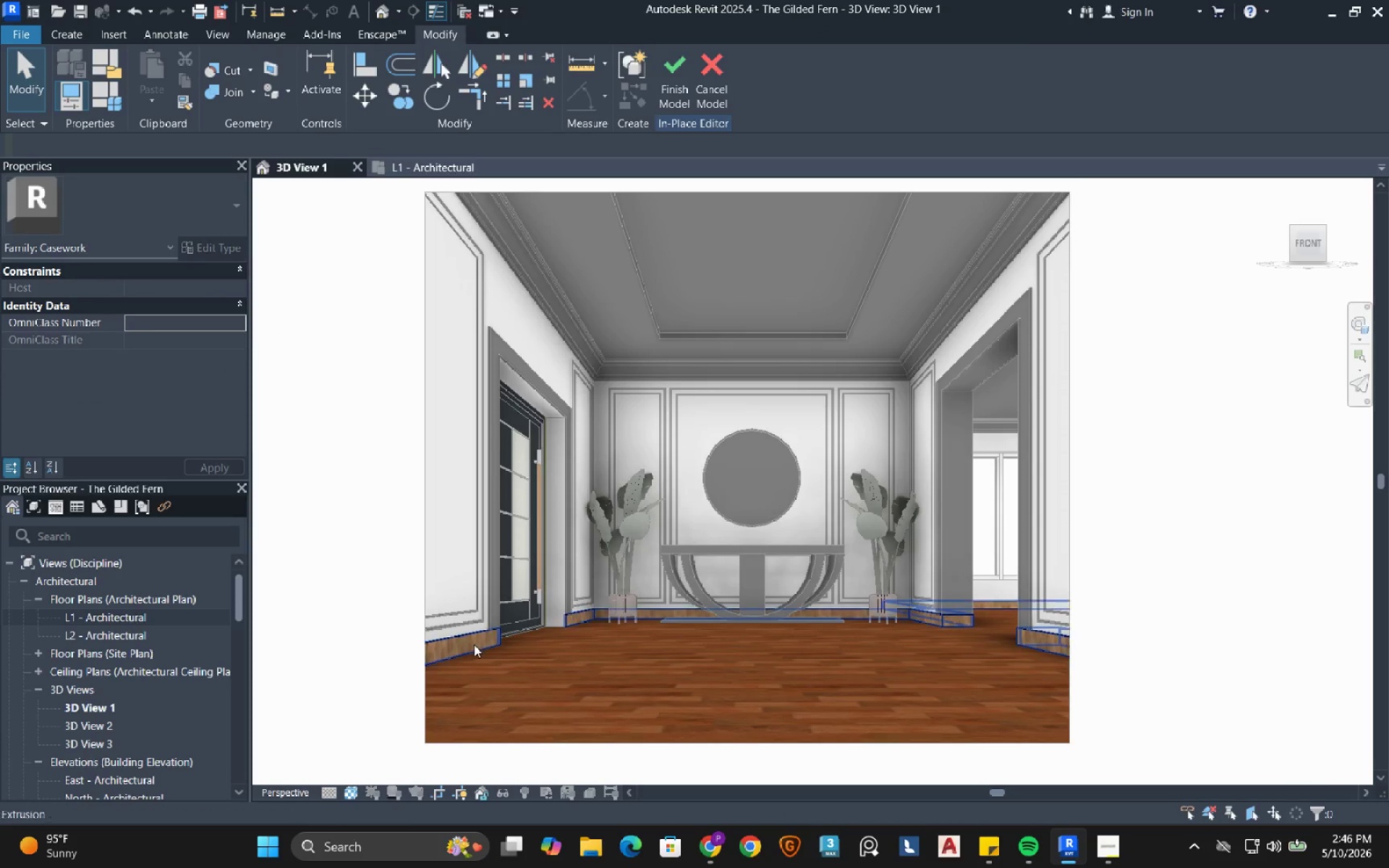 
left_click([474, 644])
 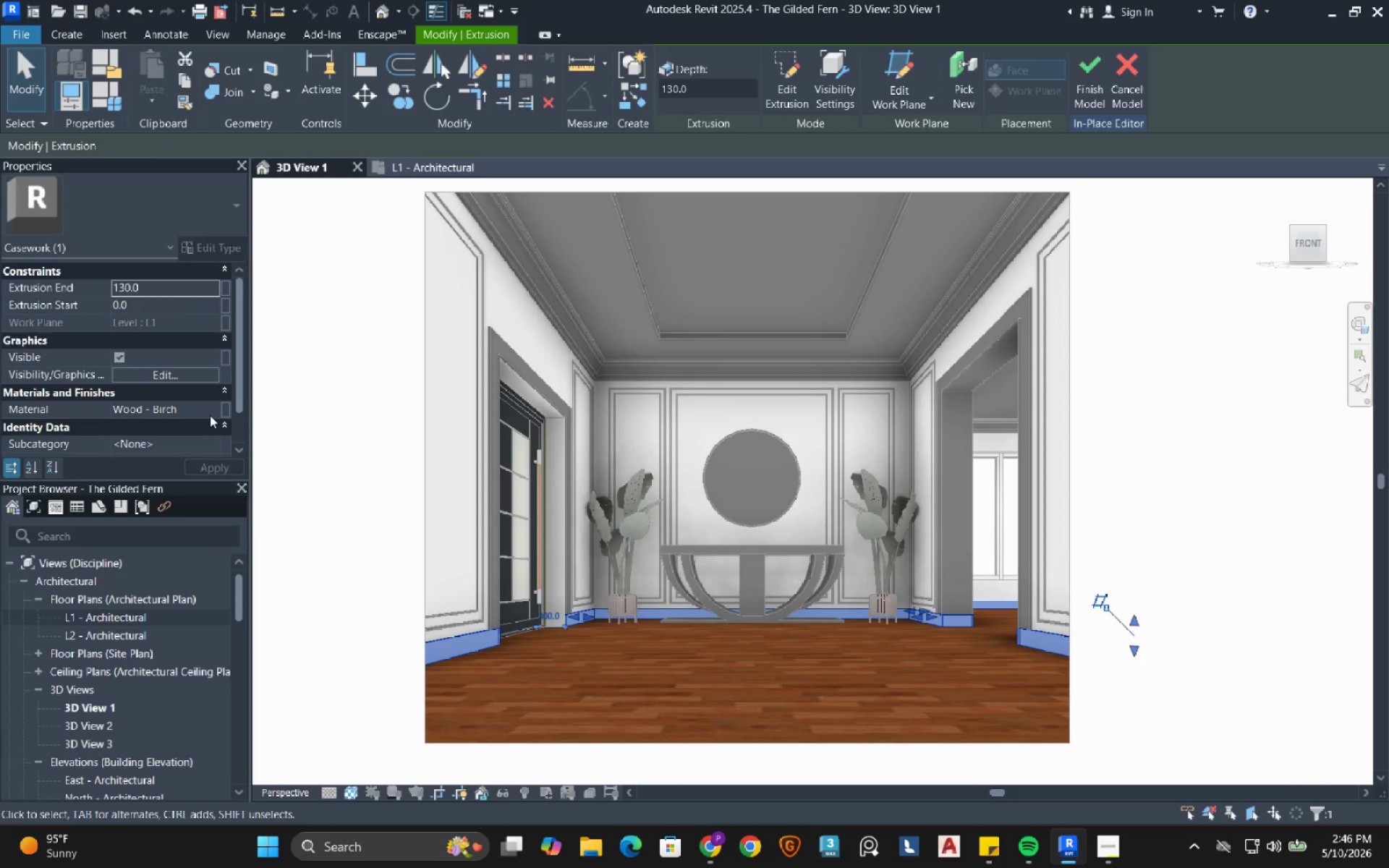 
left_click([210, 407])
 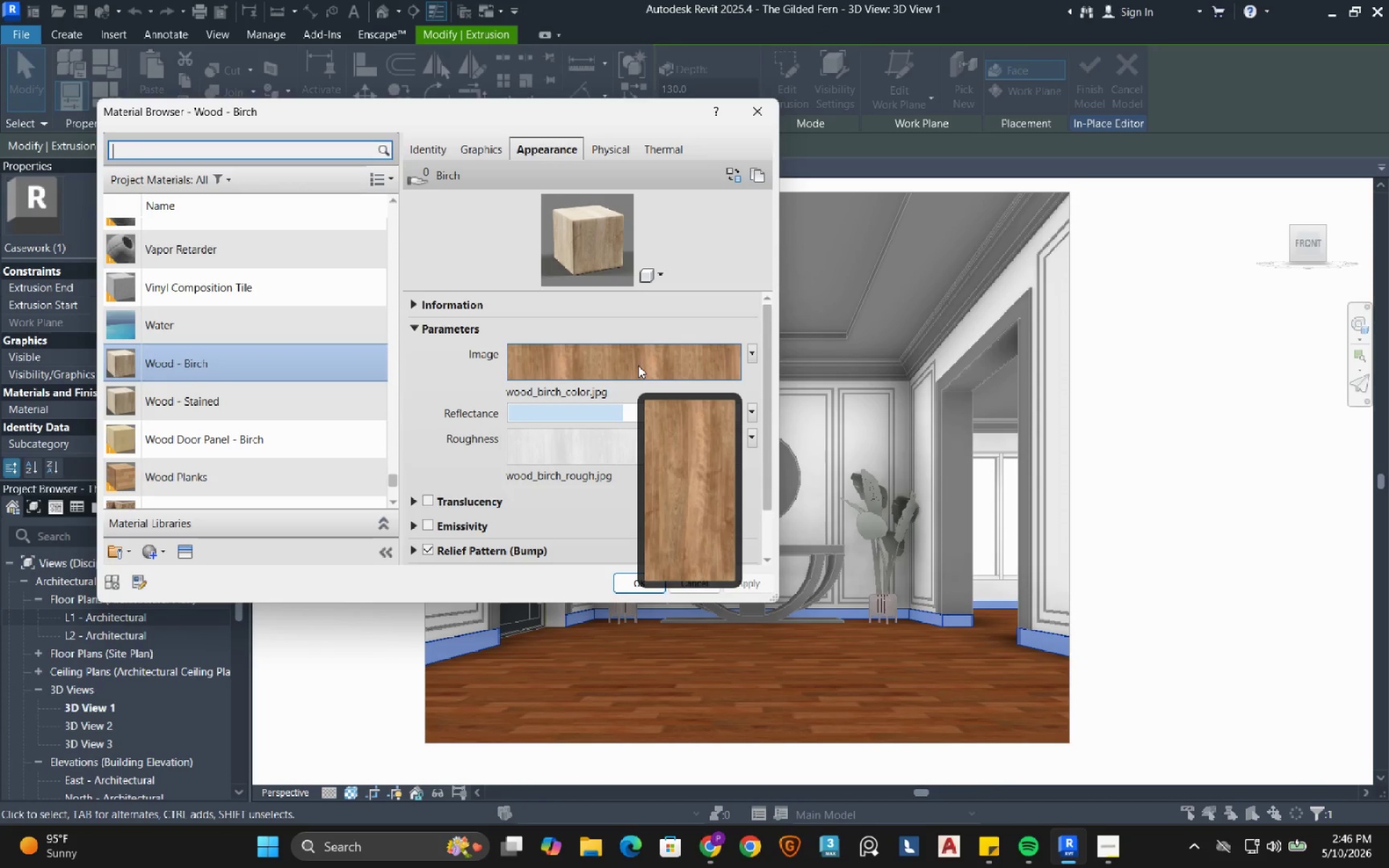 
left_click([638, 365])
 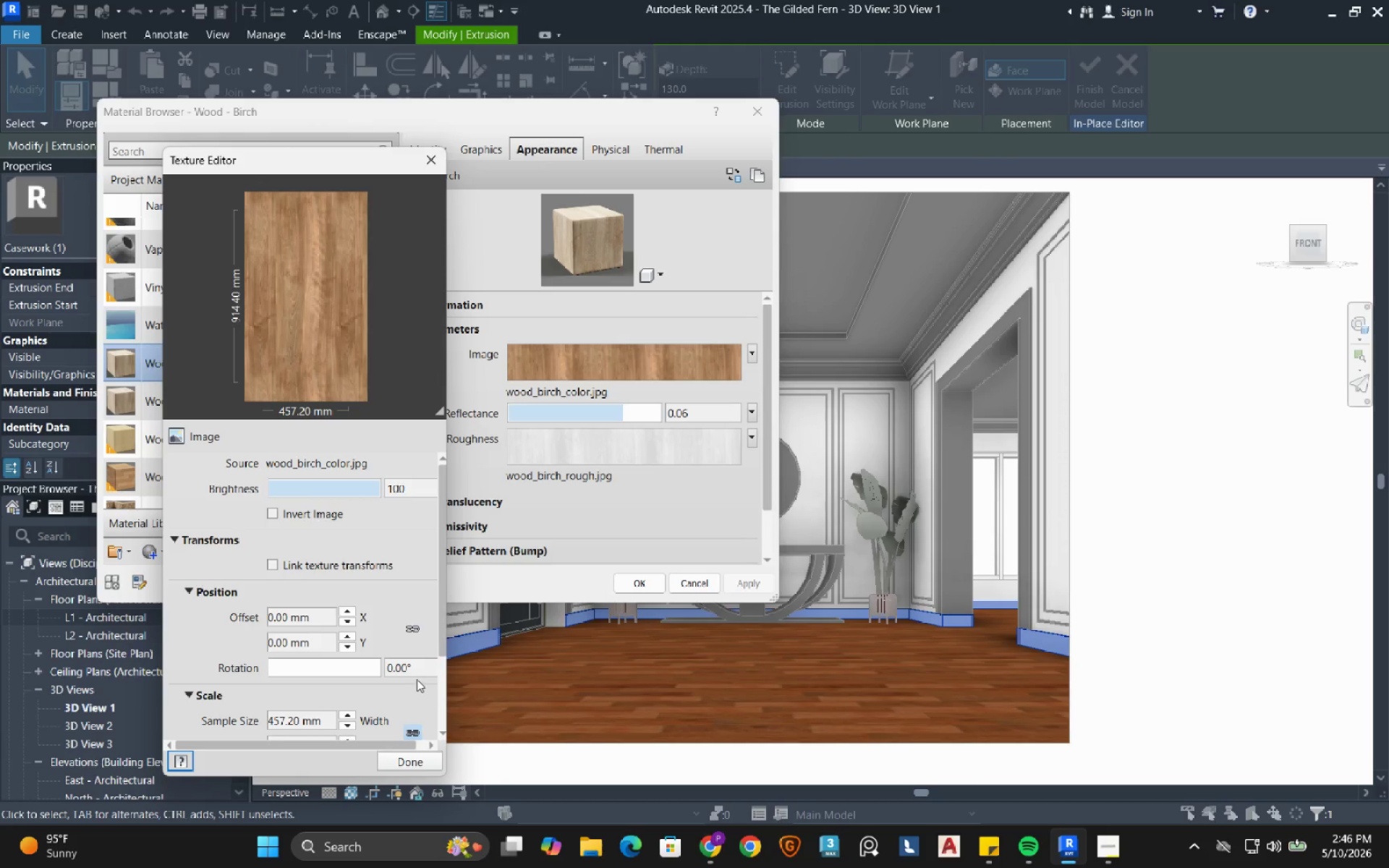 
double_click([417, 669])
 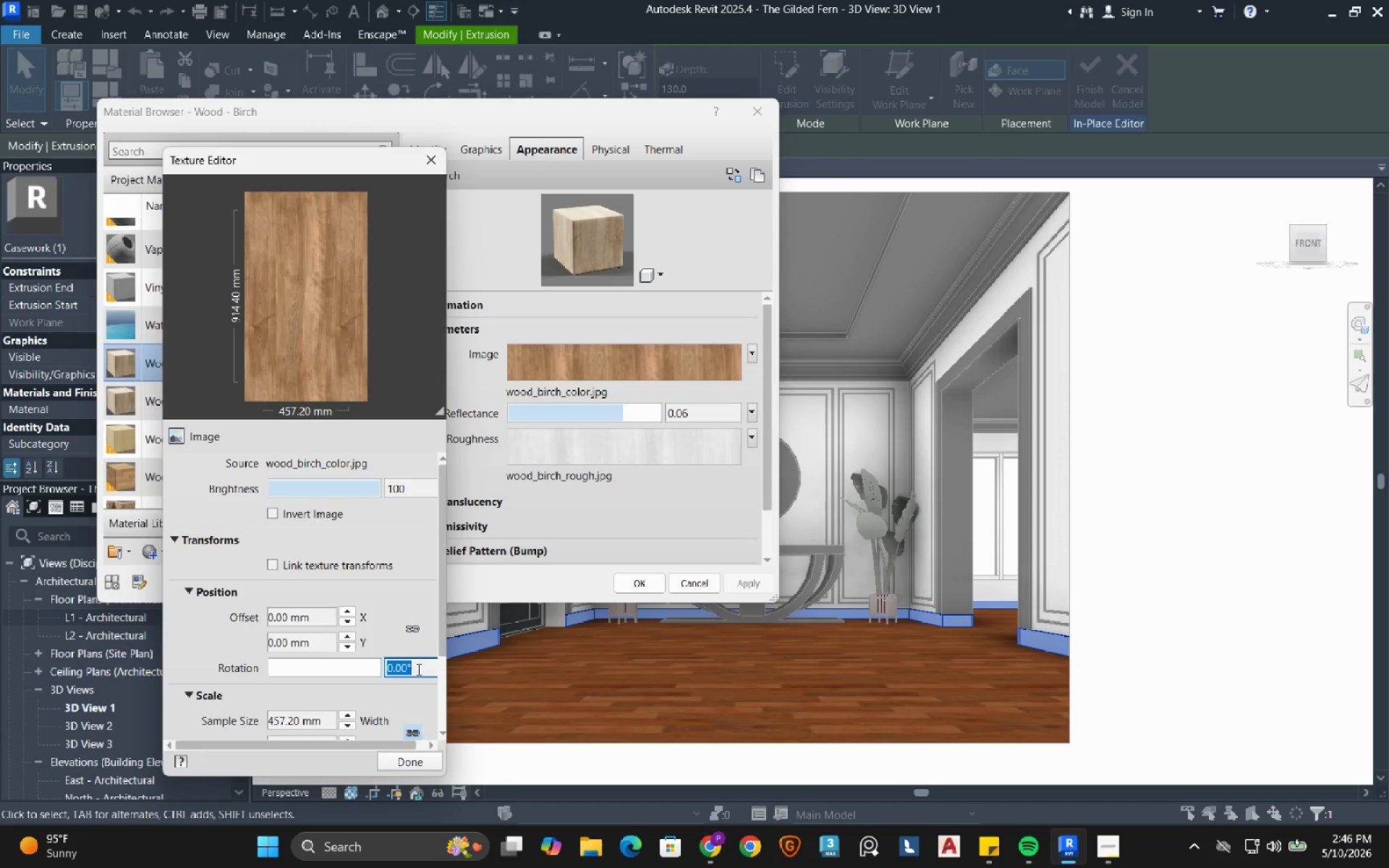 
triple_click([417, 669])
 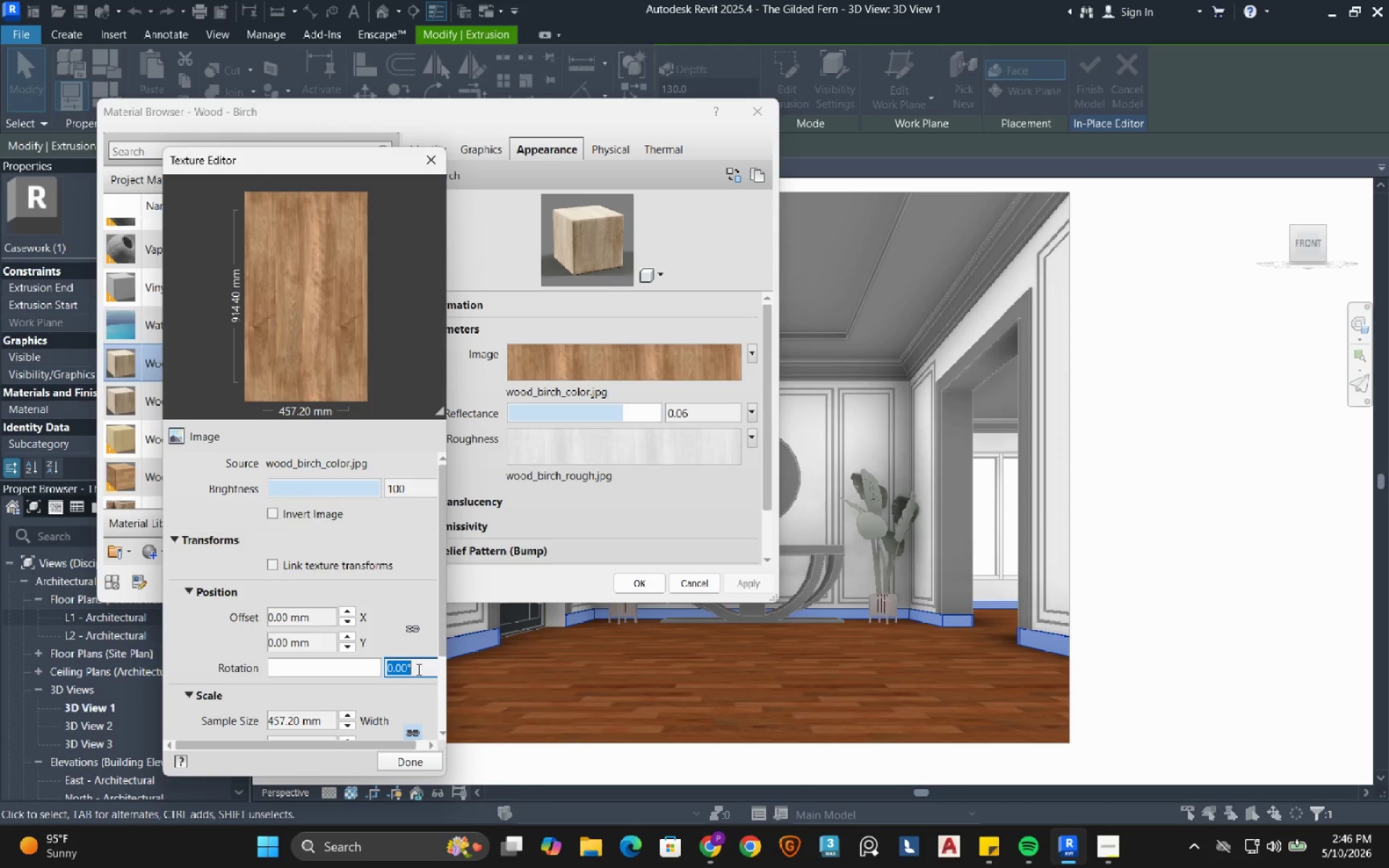 
key(Numpad9)
 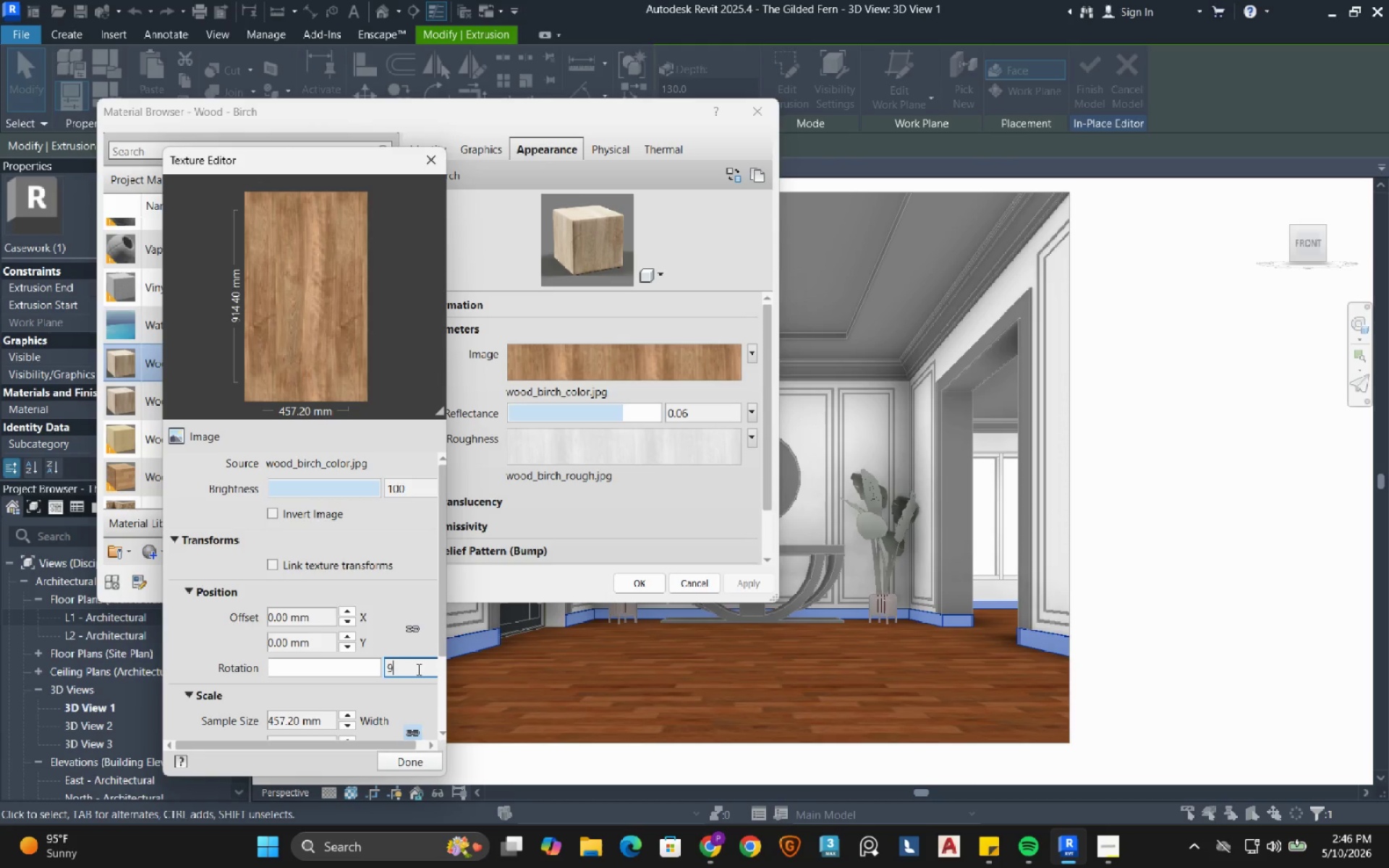 
key(Numpad0)
 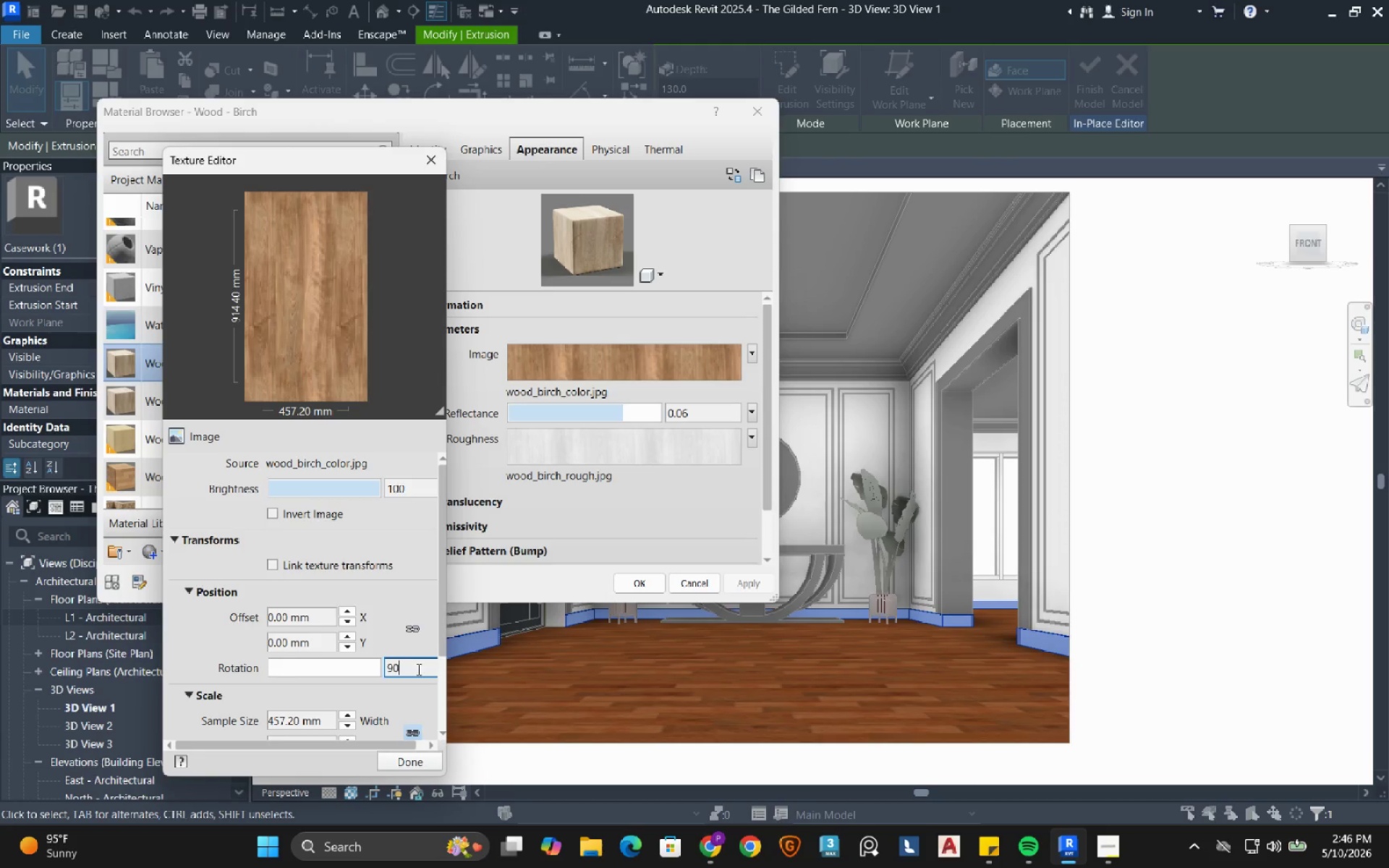 
key(NumpadEnter)
 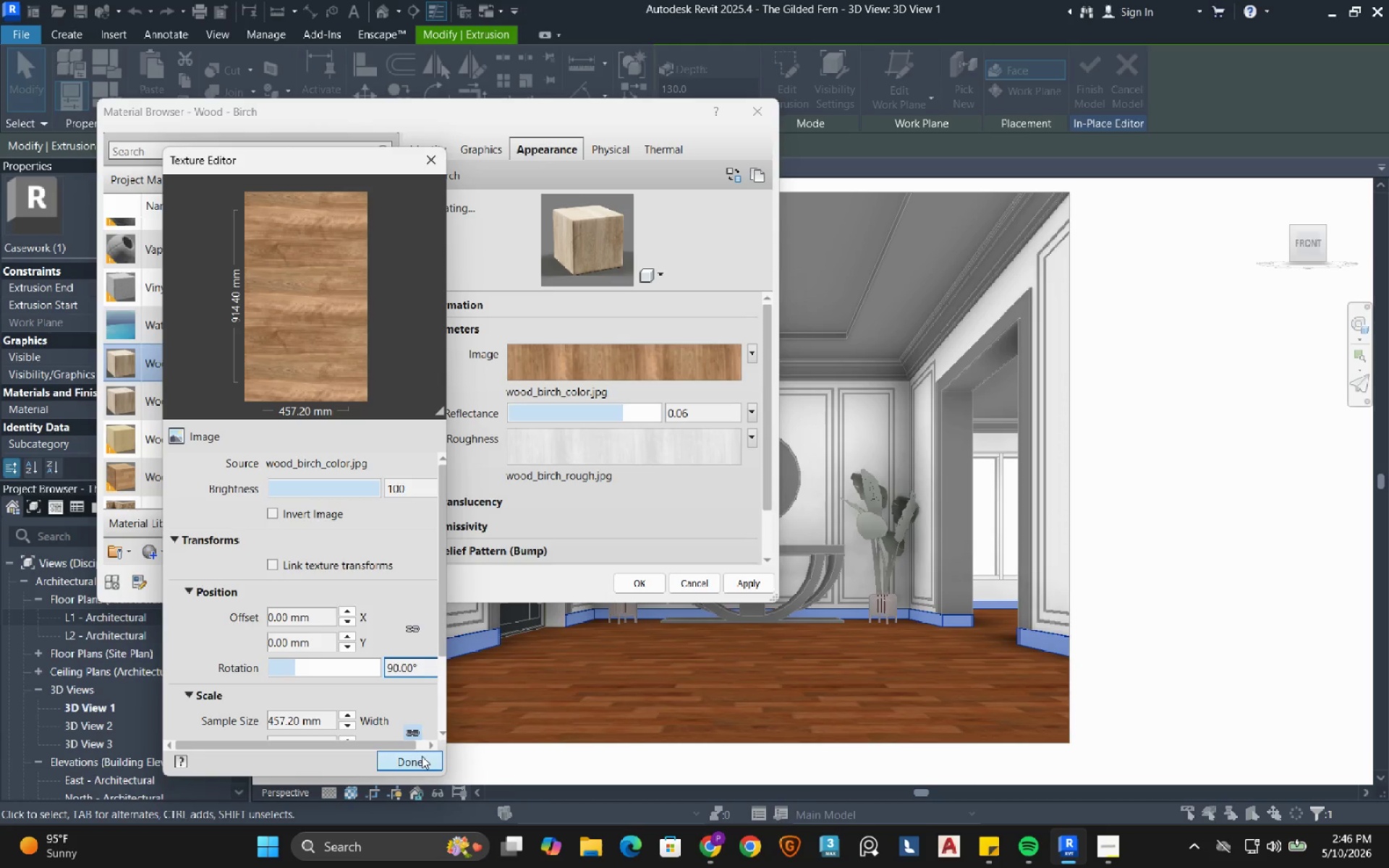 
left_click([417, 763])
 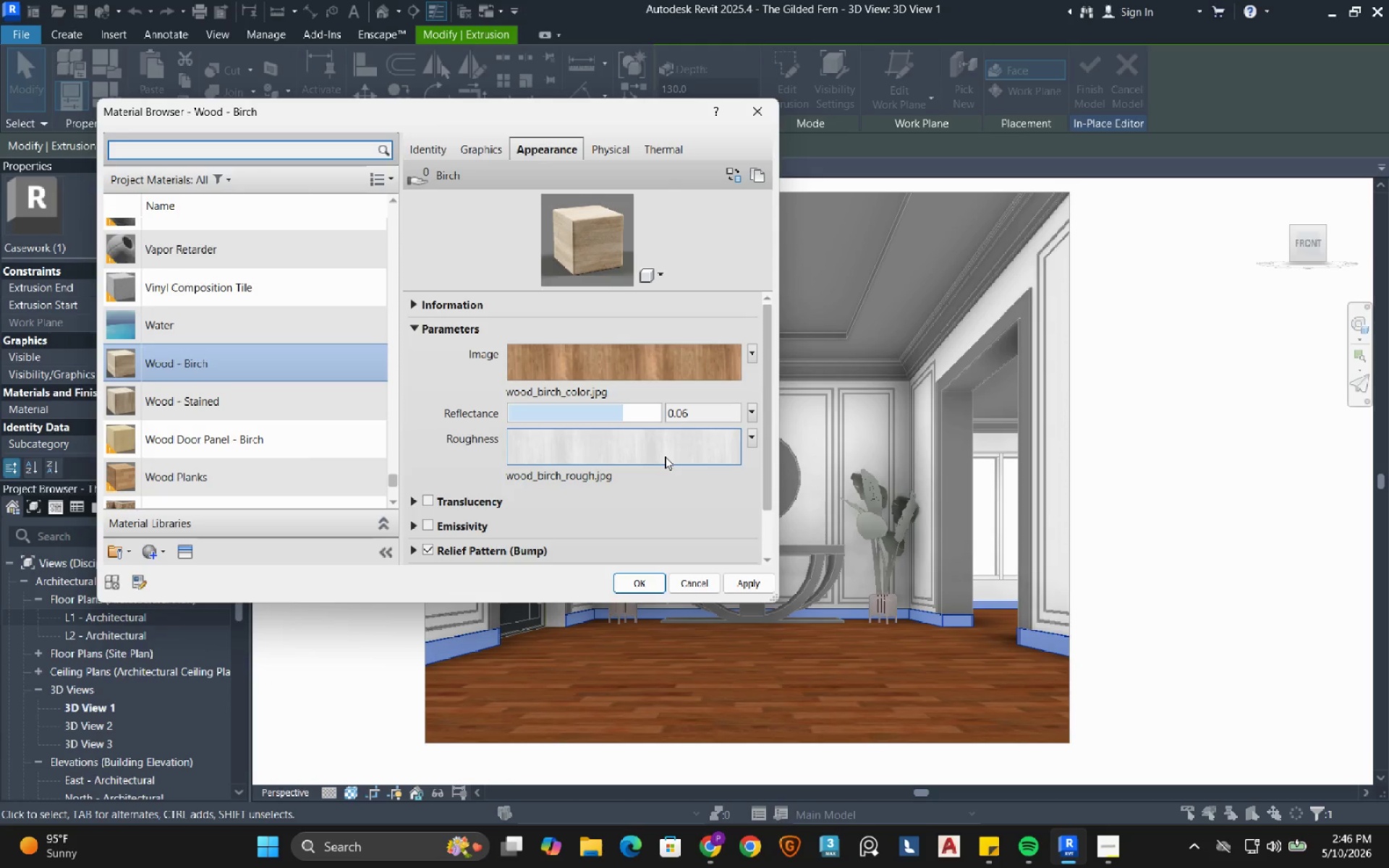 
left_click([665, 456])
 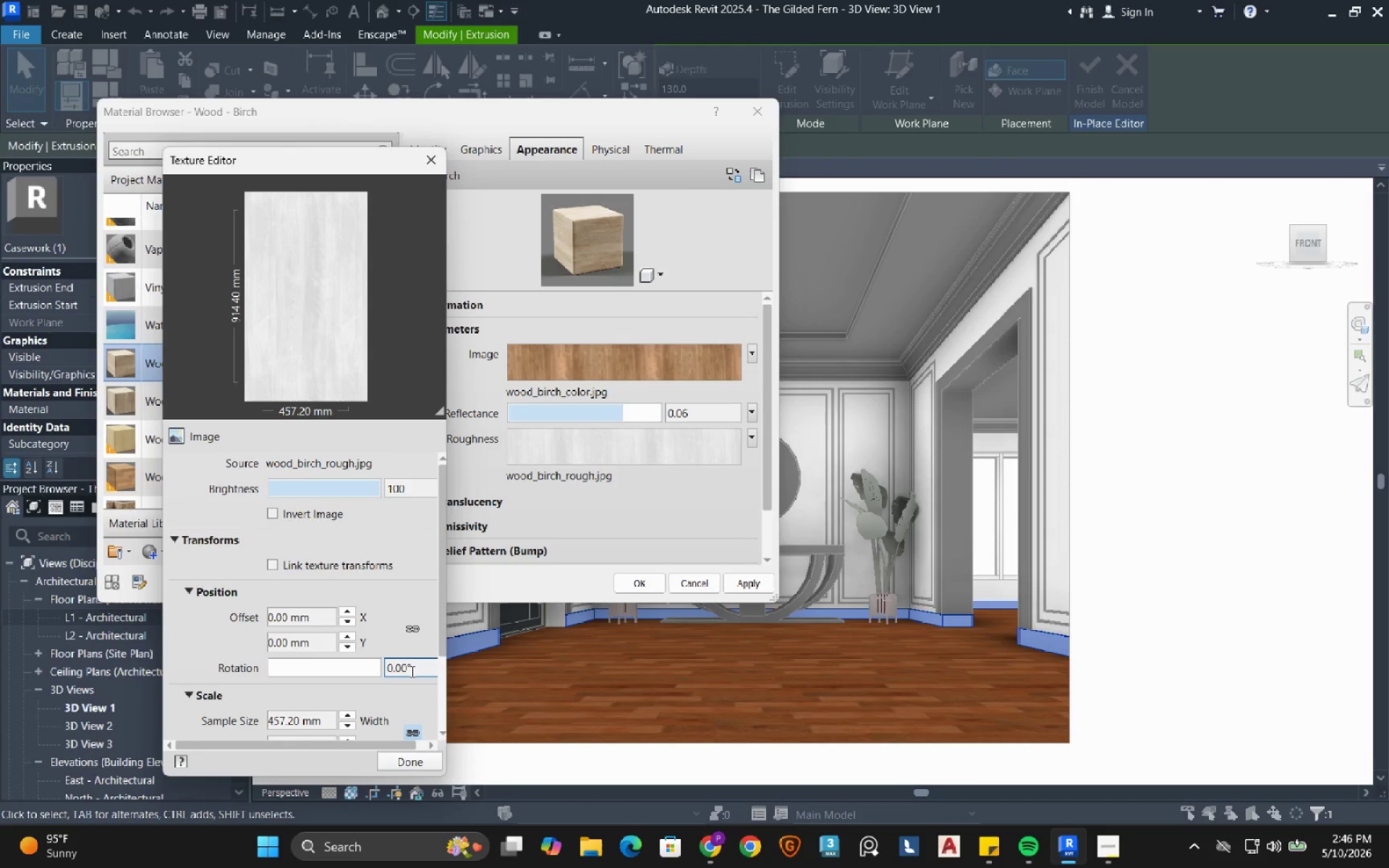 
double_click([411, 671])
 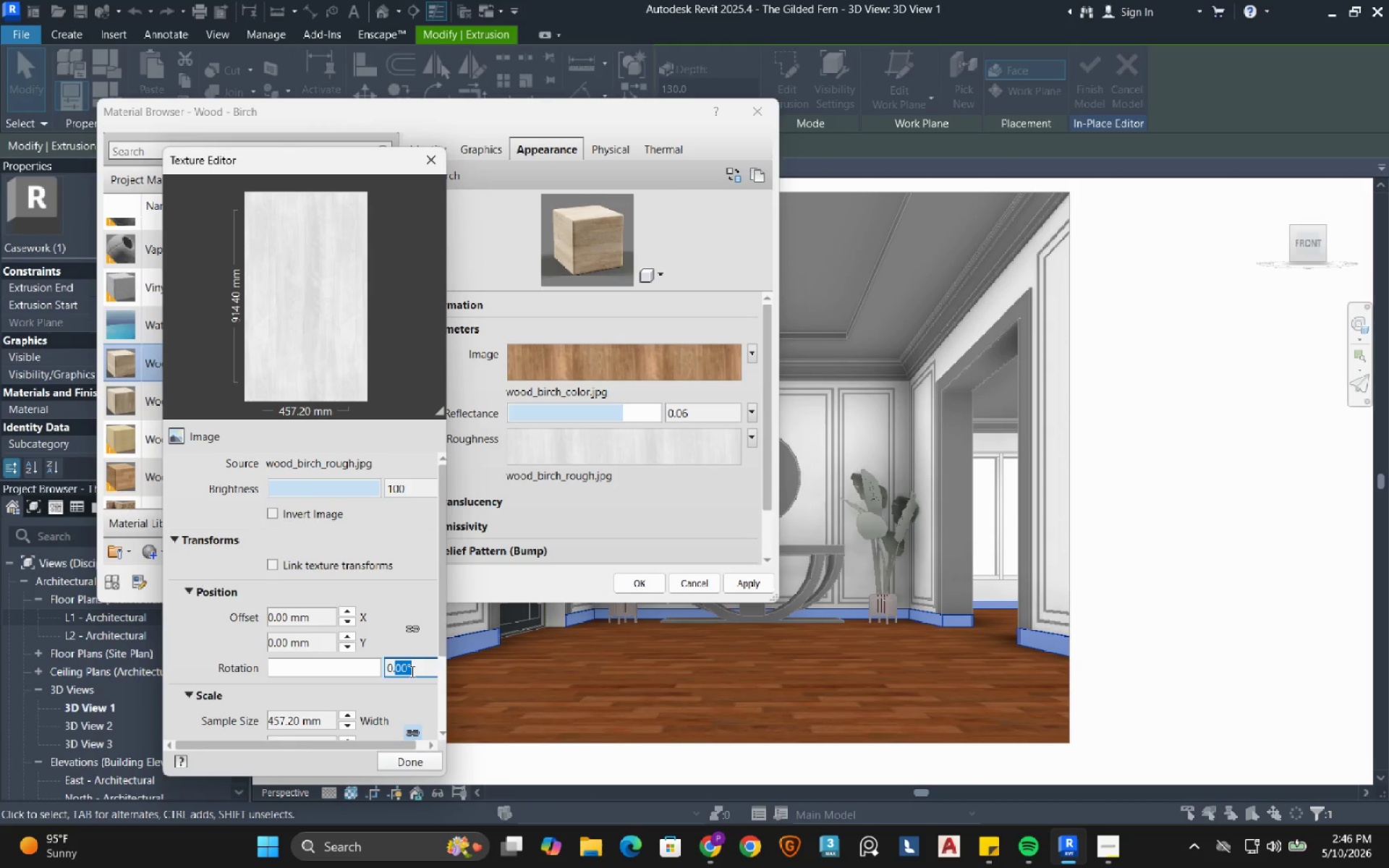 
triple_click([411, 671])
 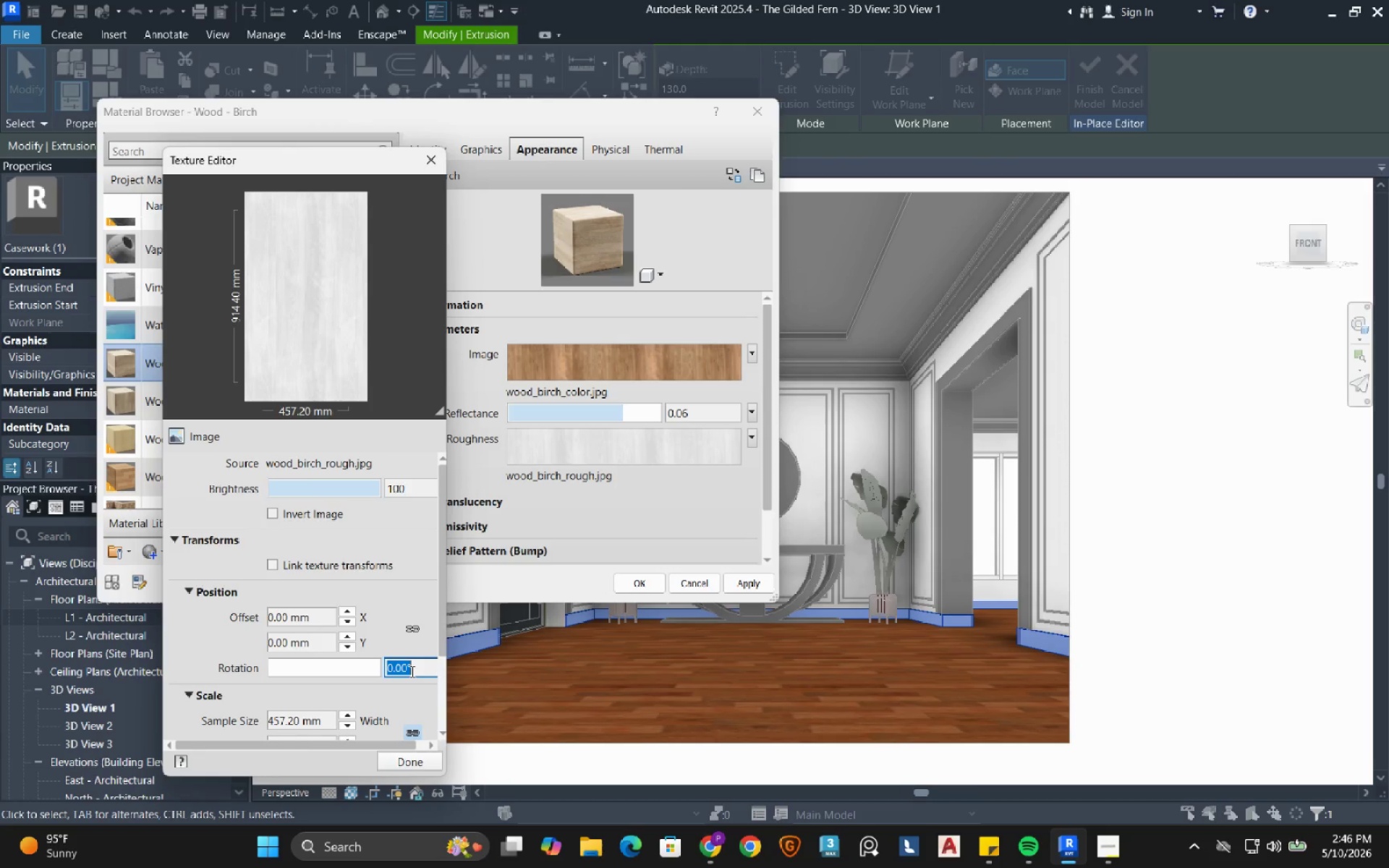 
key(Numpad9)
 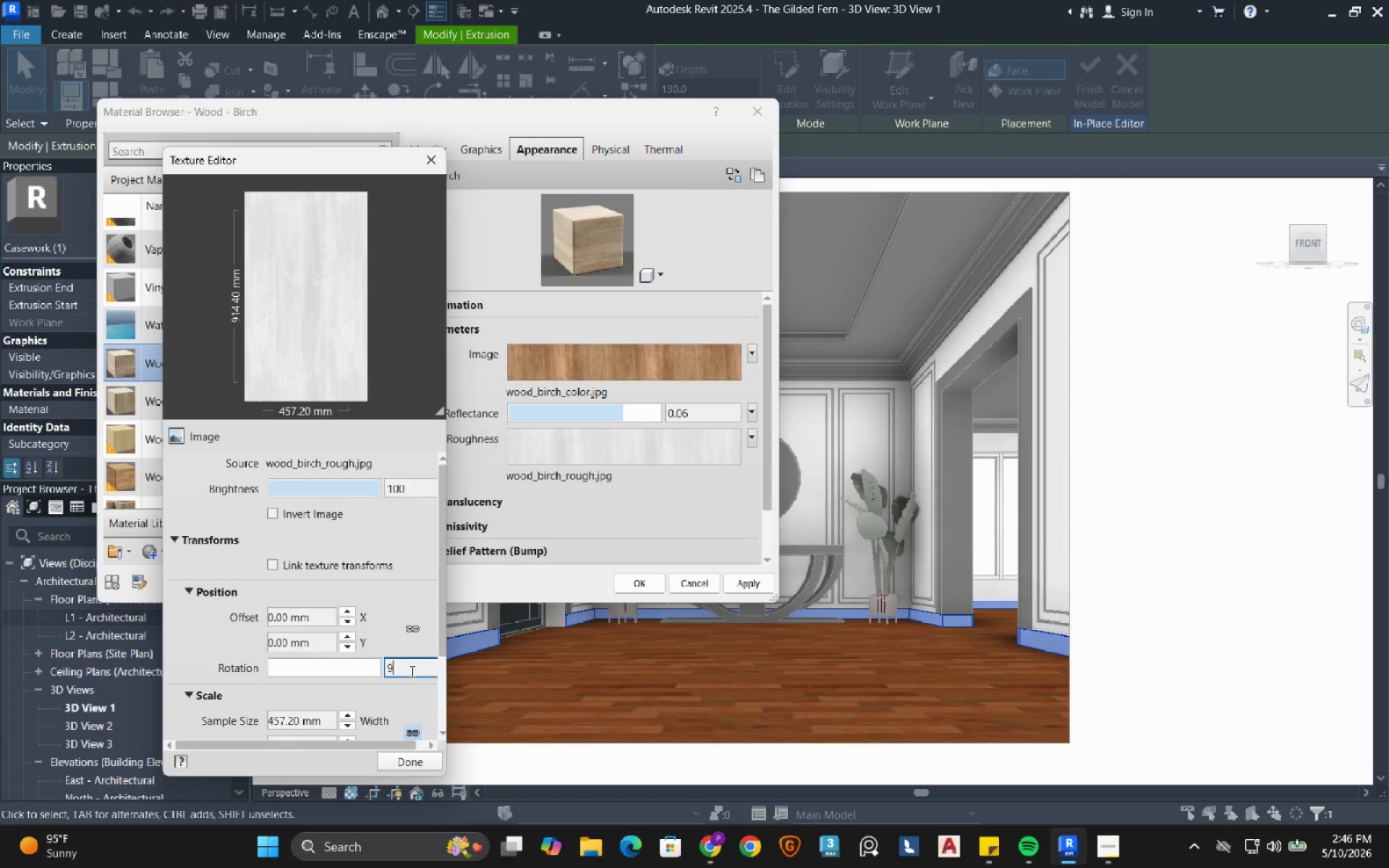 
key(Numpad0)
 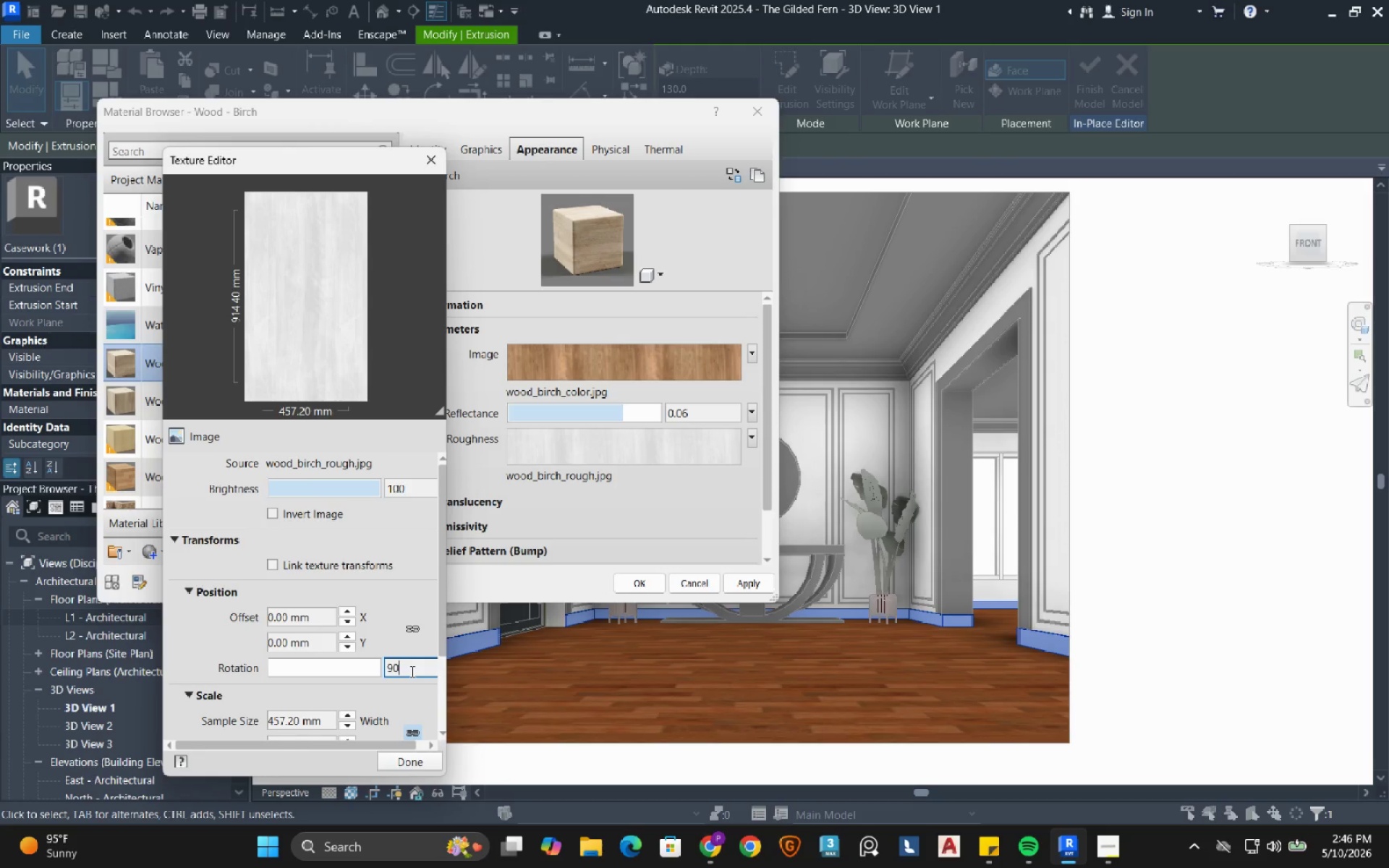 
key(NumpadEnter)
 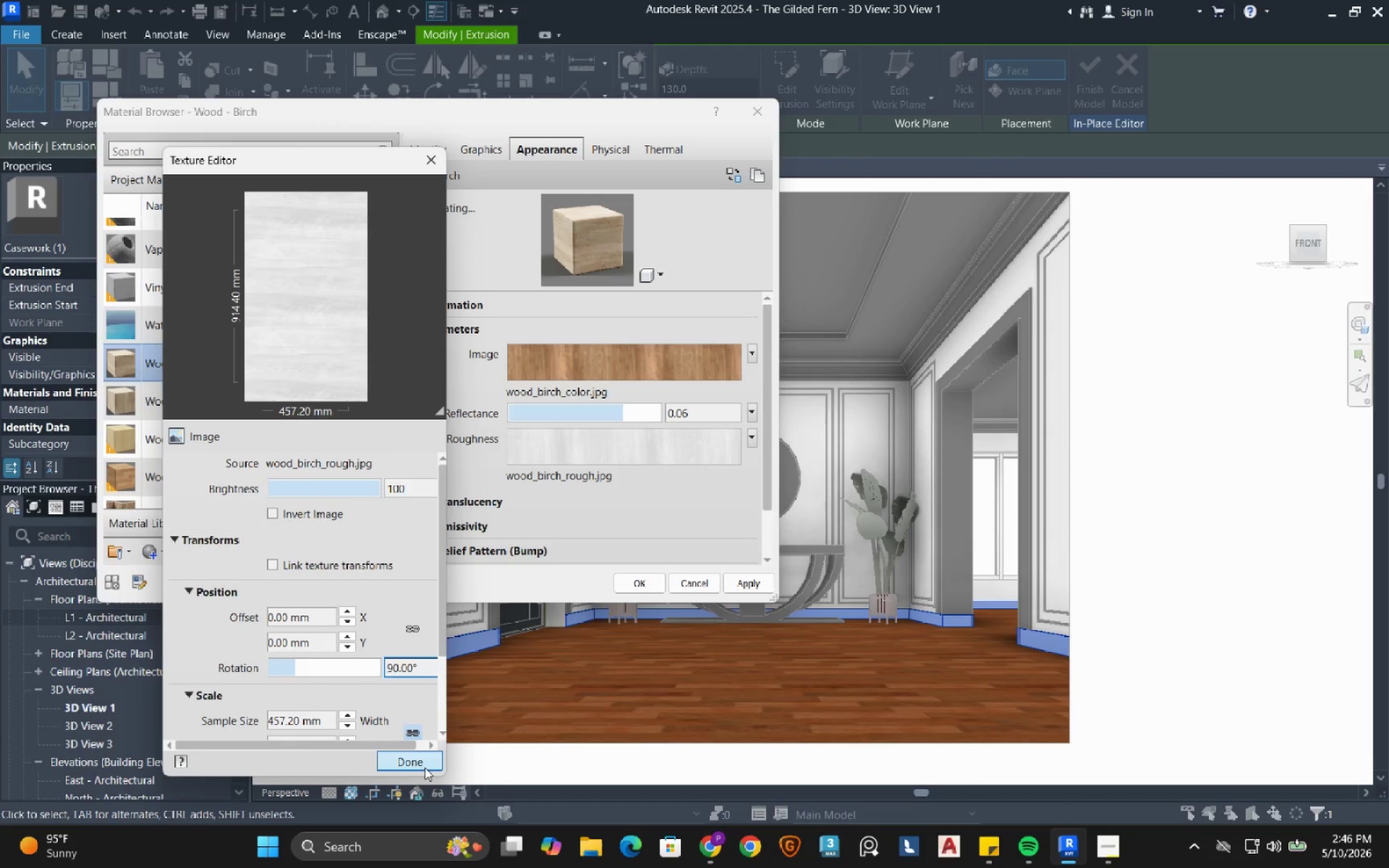 
left_click([425, 765])
 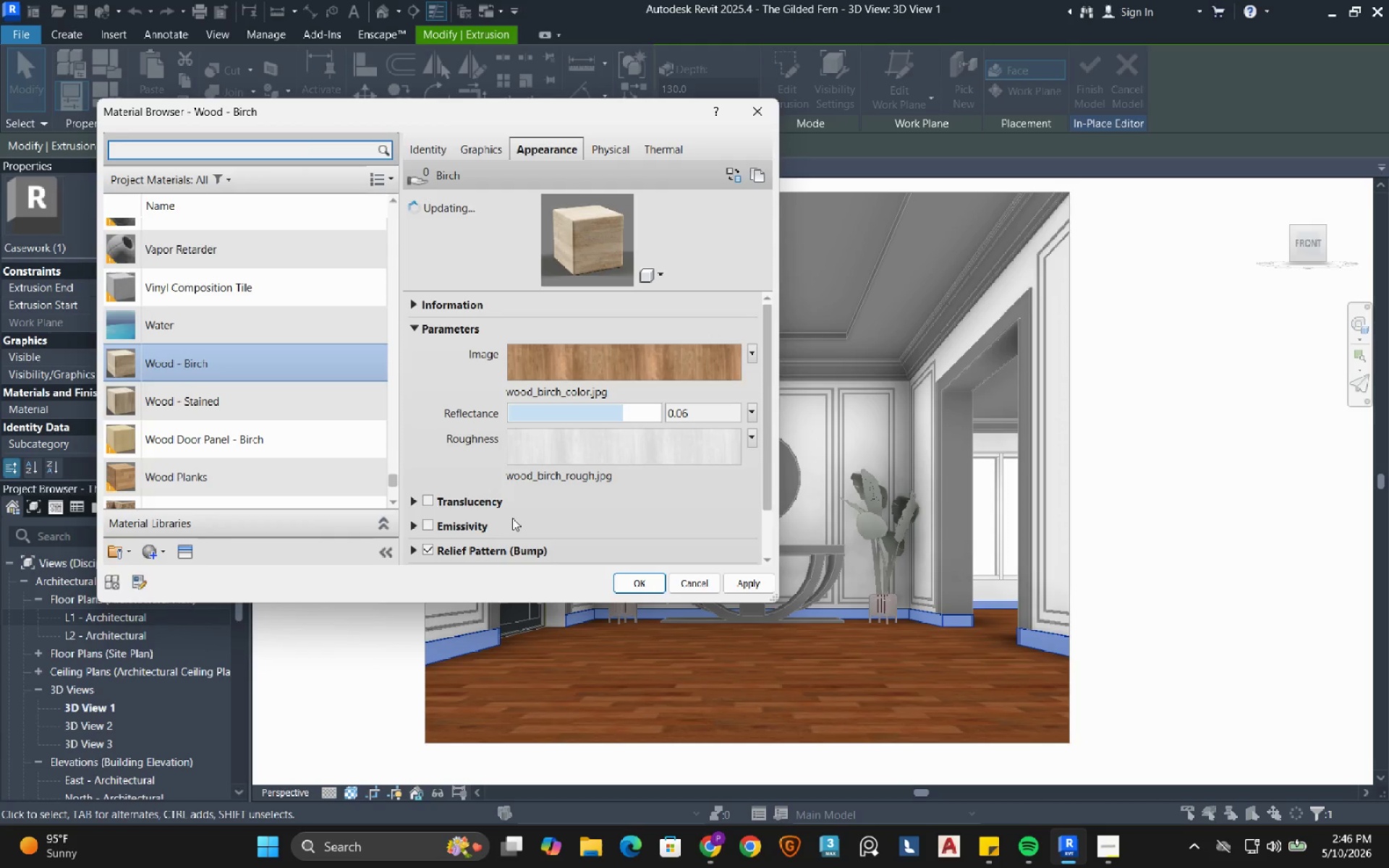 
scroll: coordinate [513, 522], scroll_direction: down, amount: 3.0
 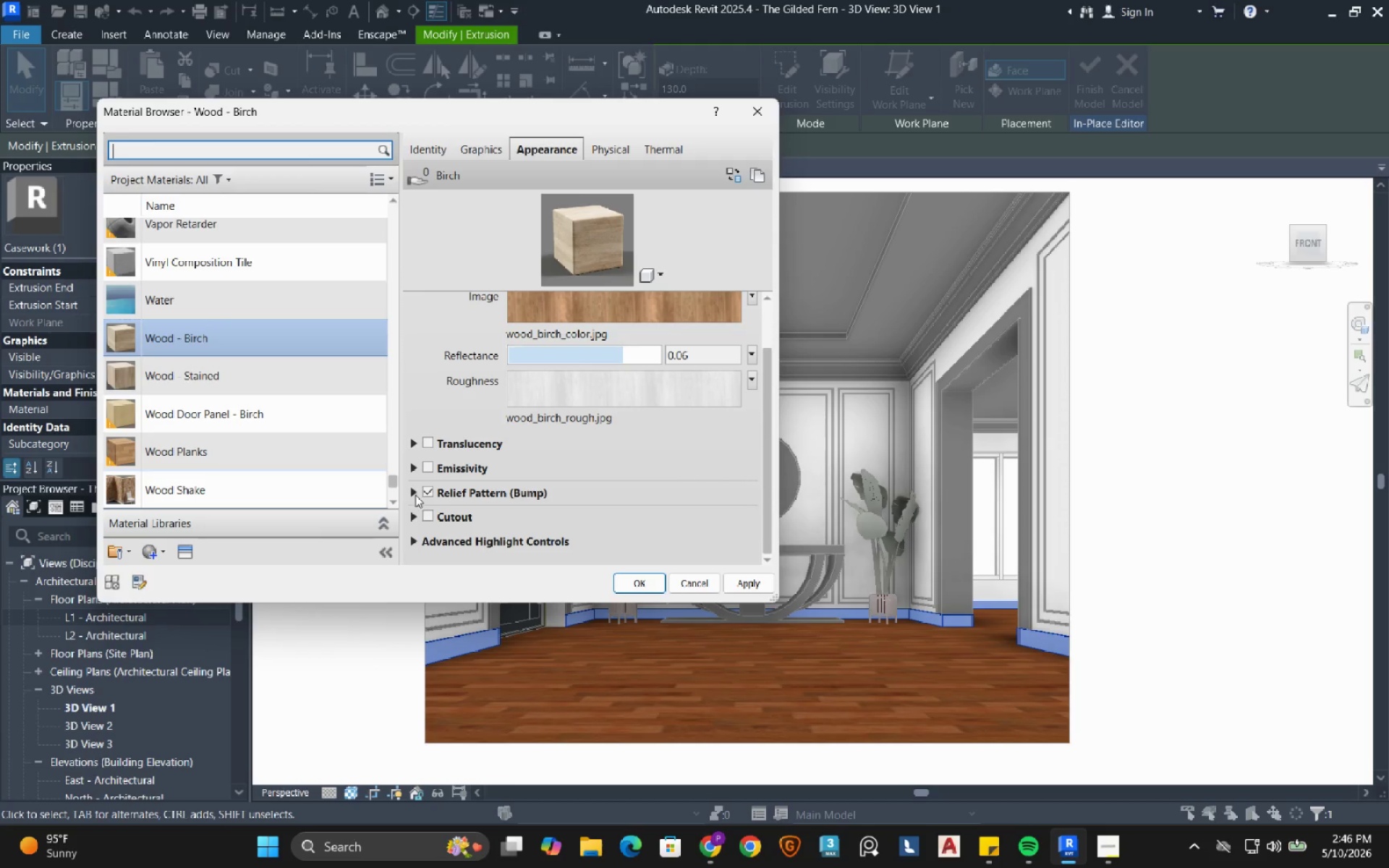 
left_click([412, 490])
 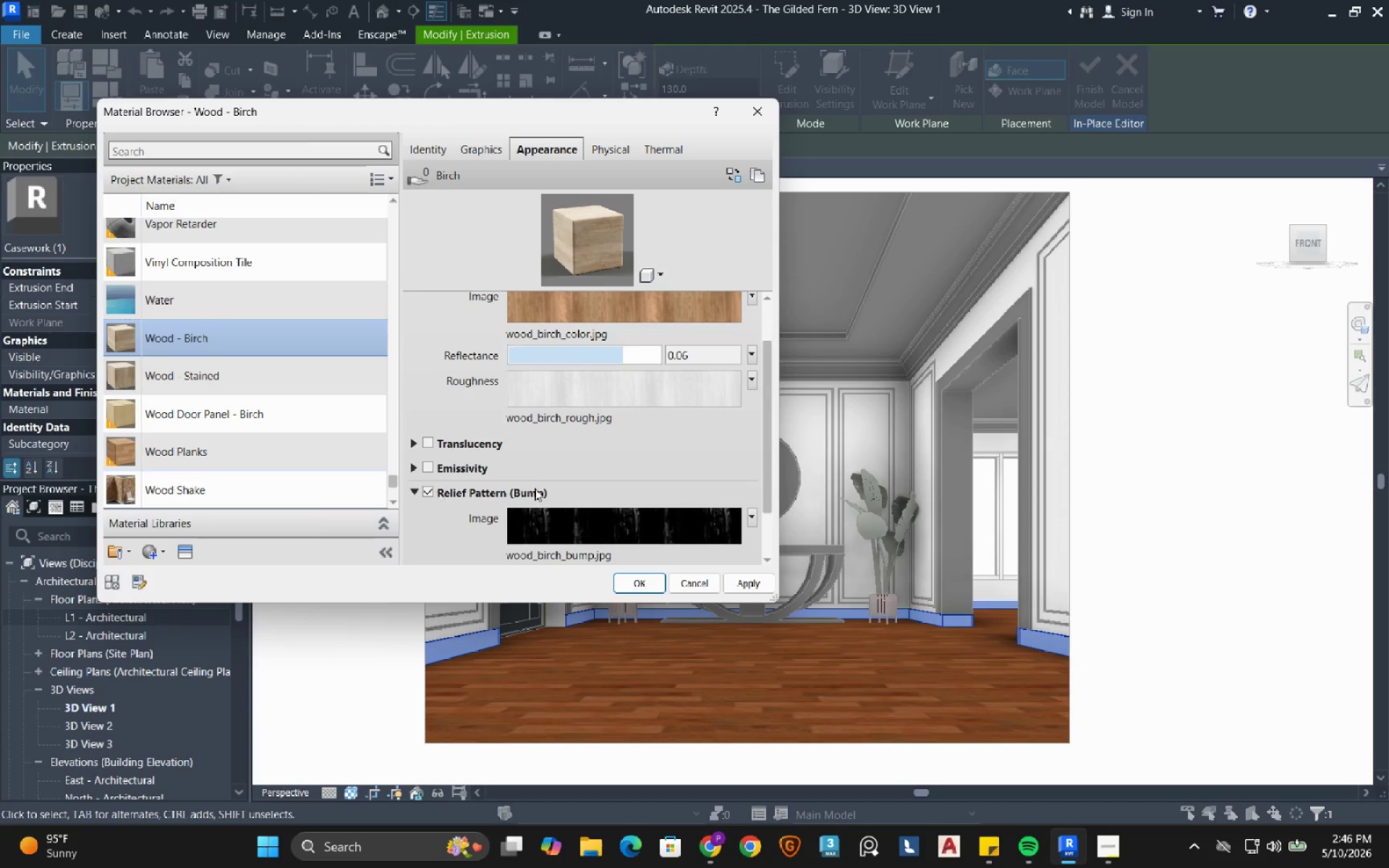 
scroll: coordinate [574, 497], scroll_direction: down, amount: 2.0
 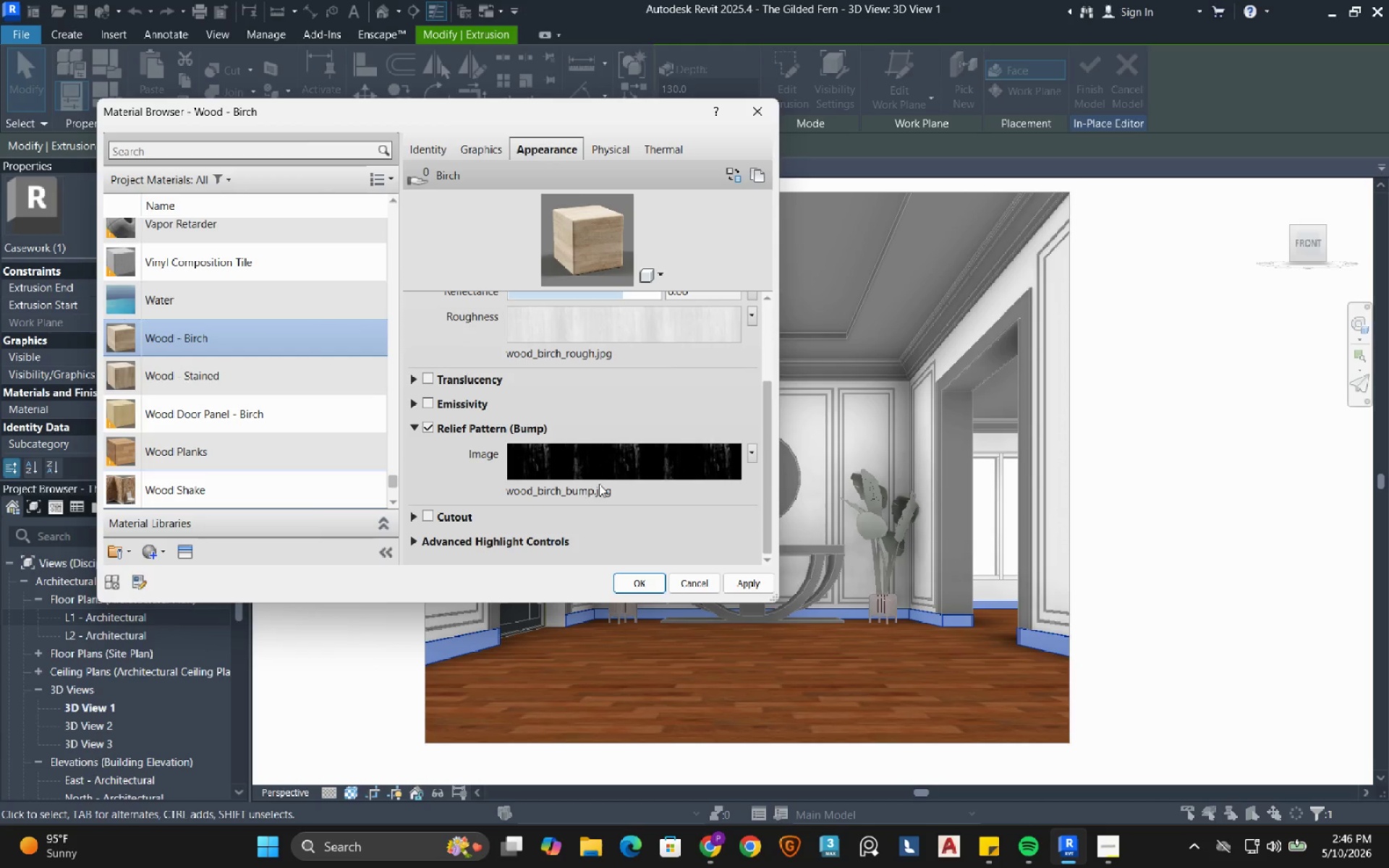 
left_click([635, 465])
 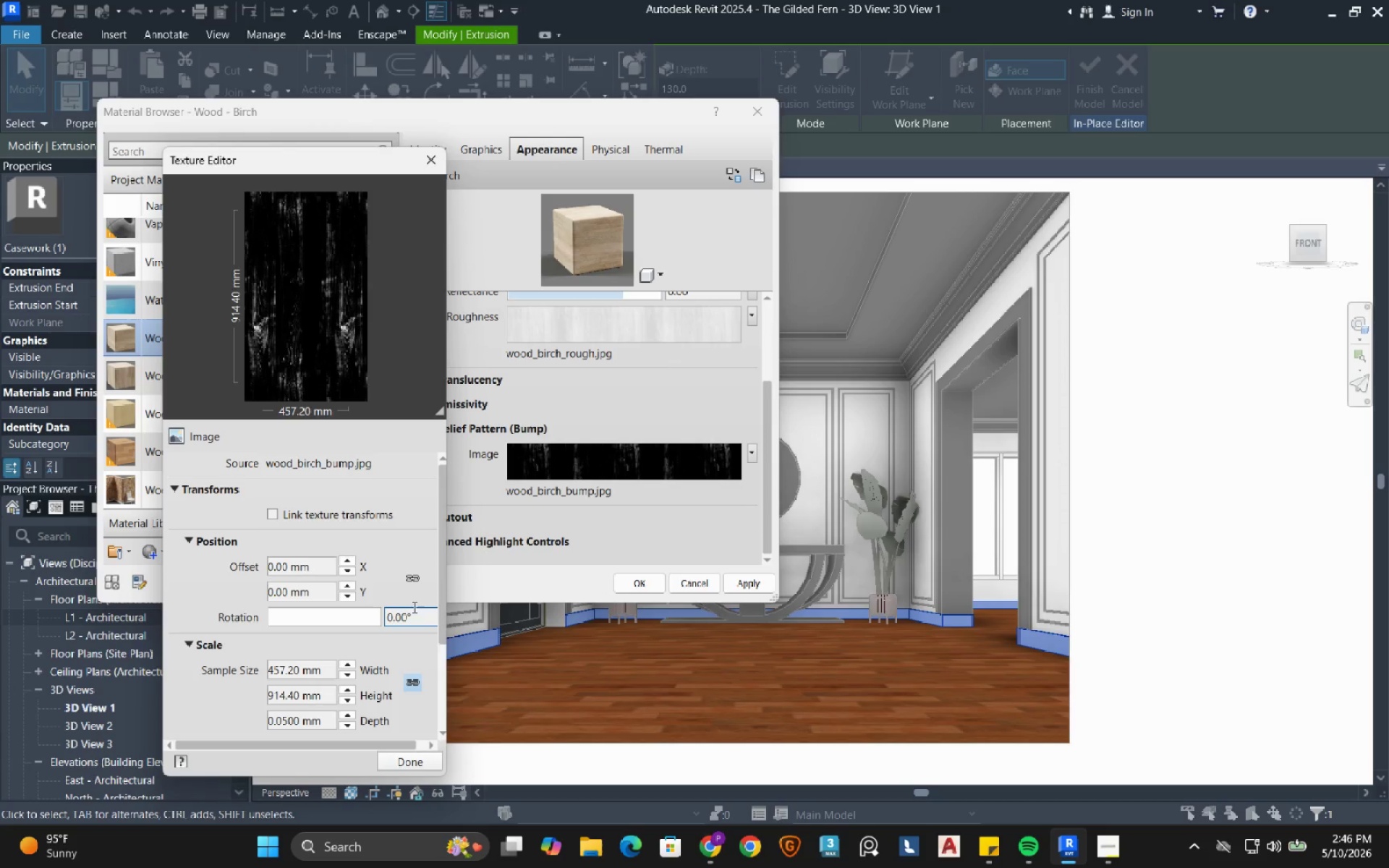 
left_click_drag(start_coordinate=[415, 616], to_coordinate=[383, 618])
 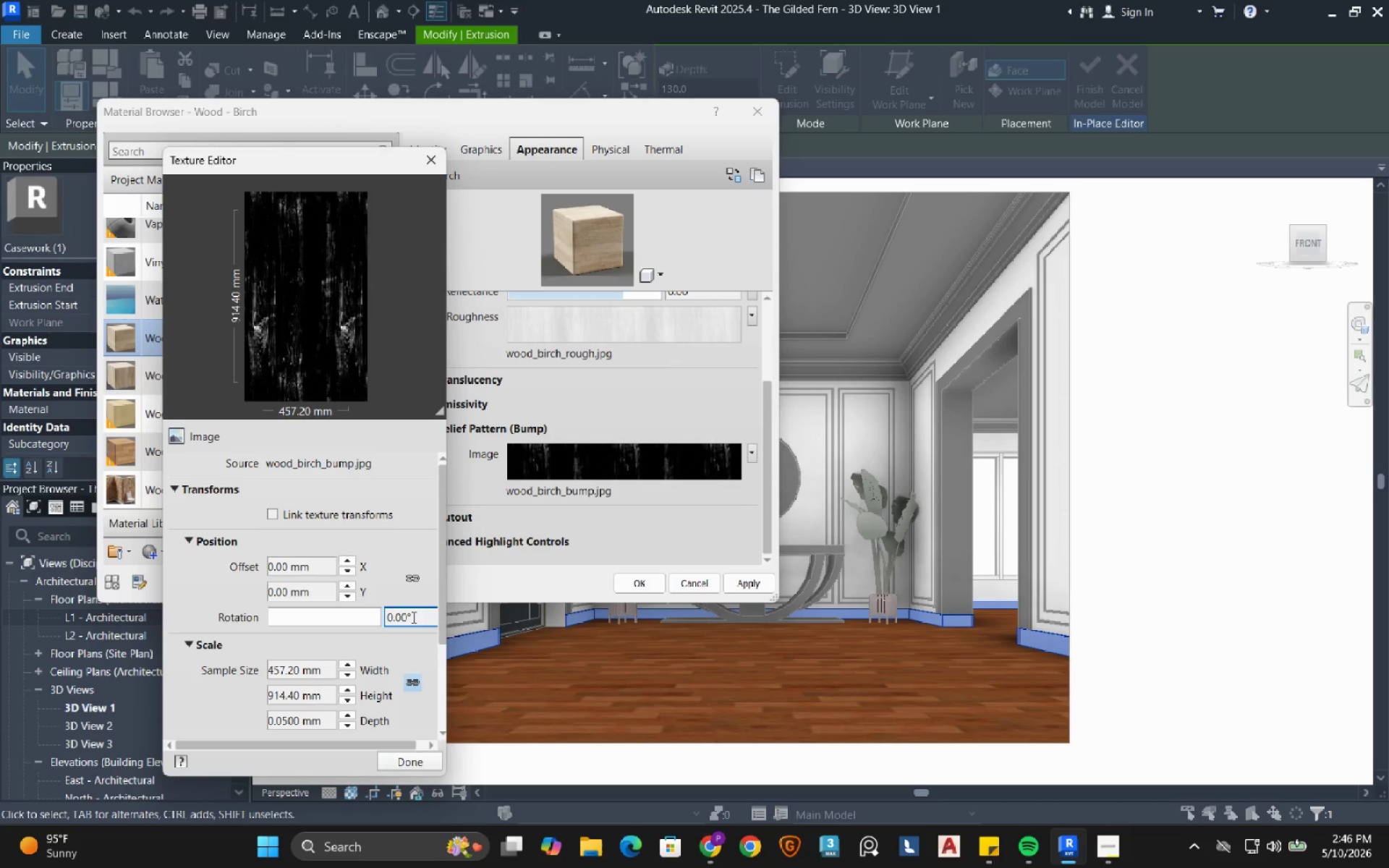 
double_click([412, 617])
 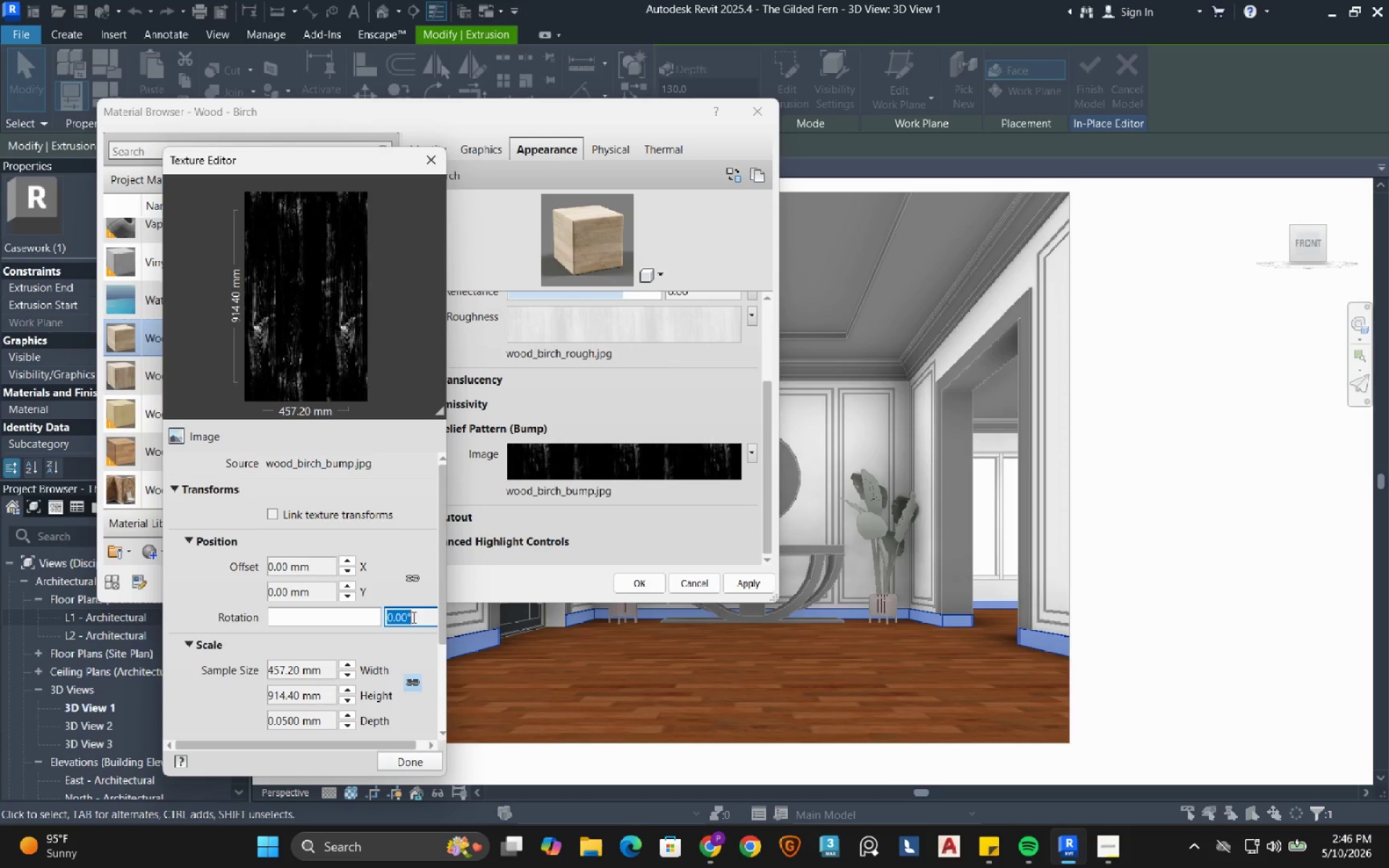 
left_click_drag(start_coordinate=[412, 617], to_coordinate=[404, 617])
 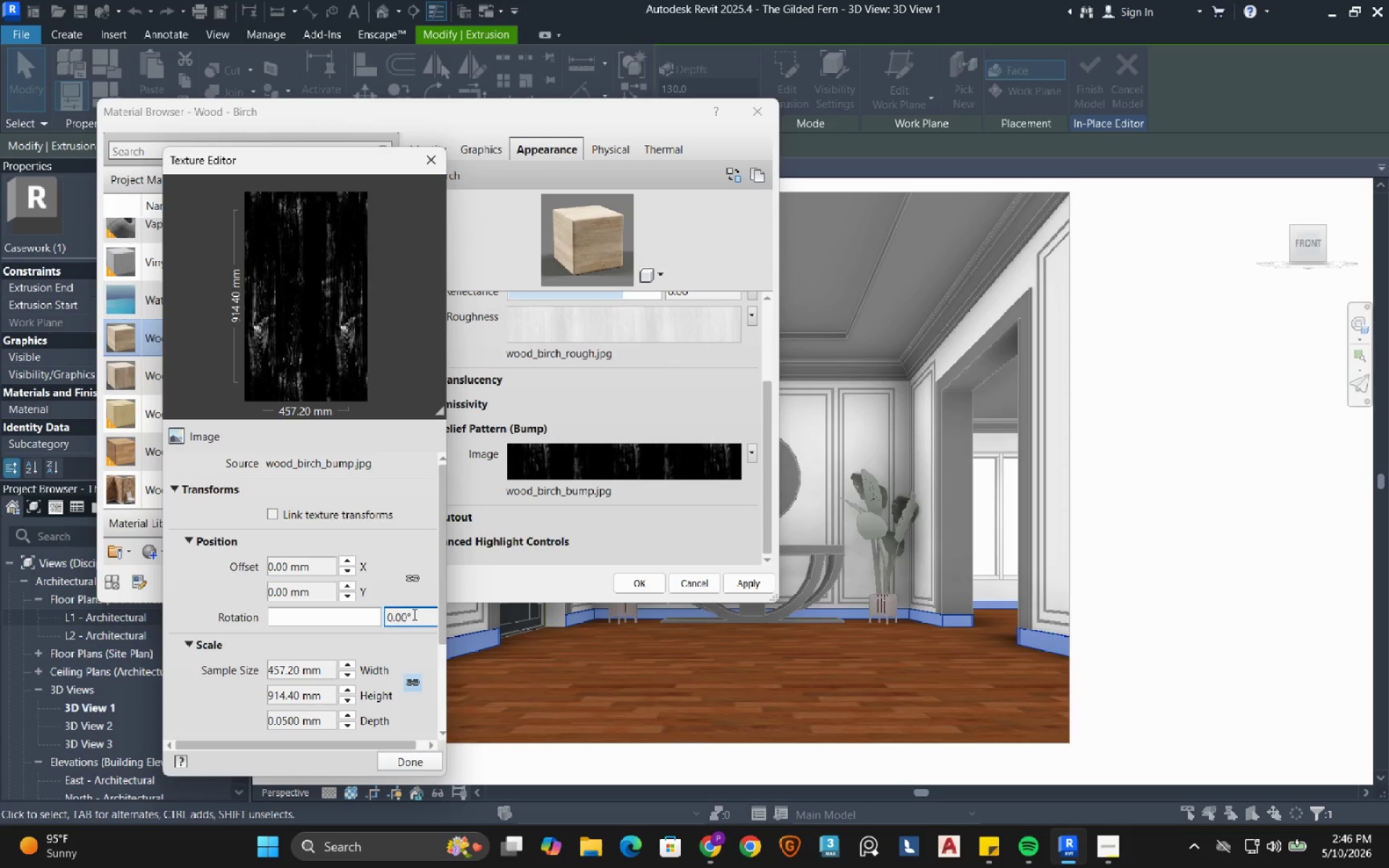 
double_click([413, 614])
 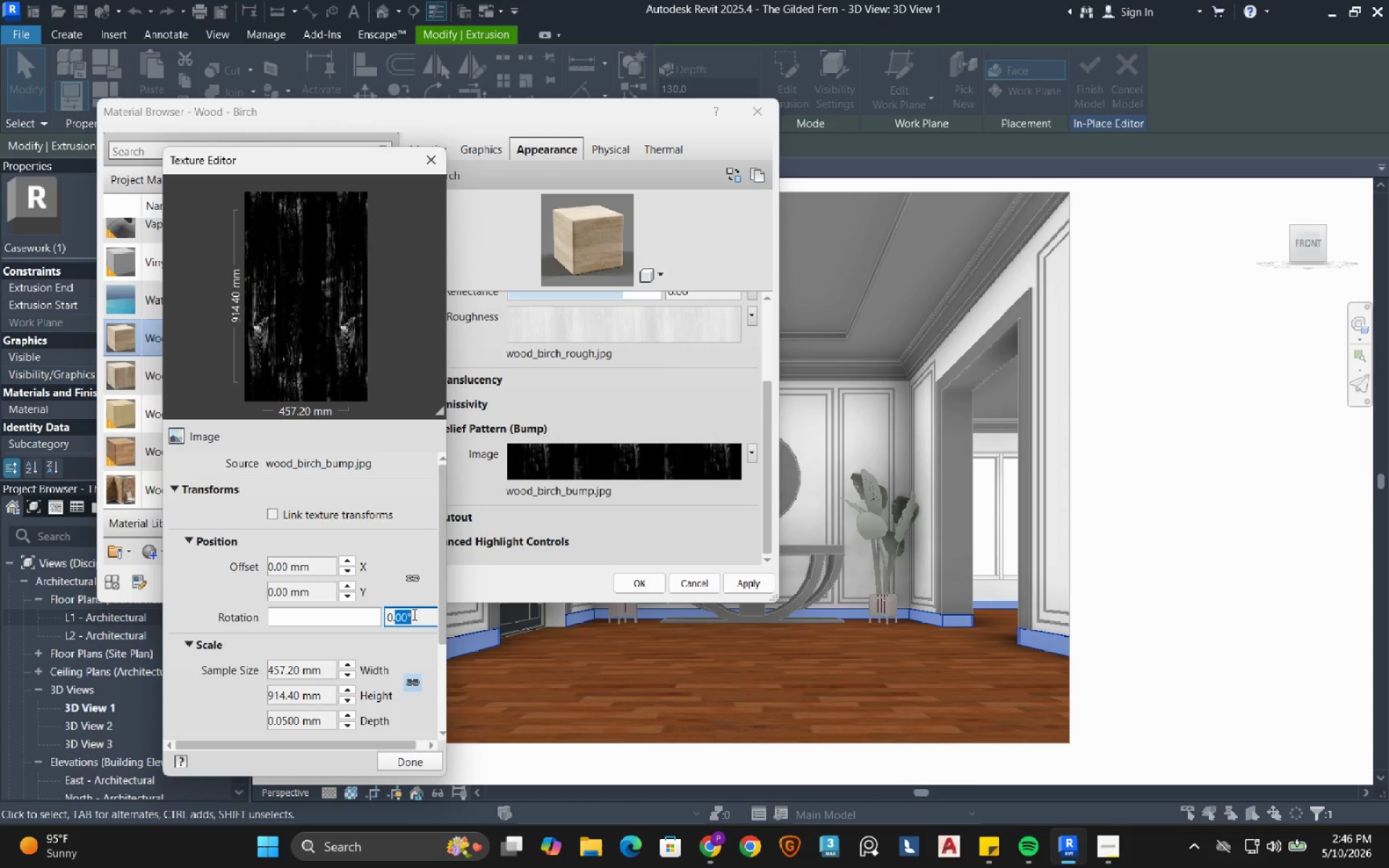 
triple_click([413, 614])
 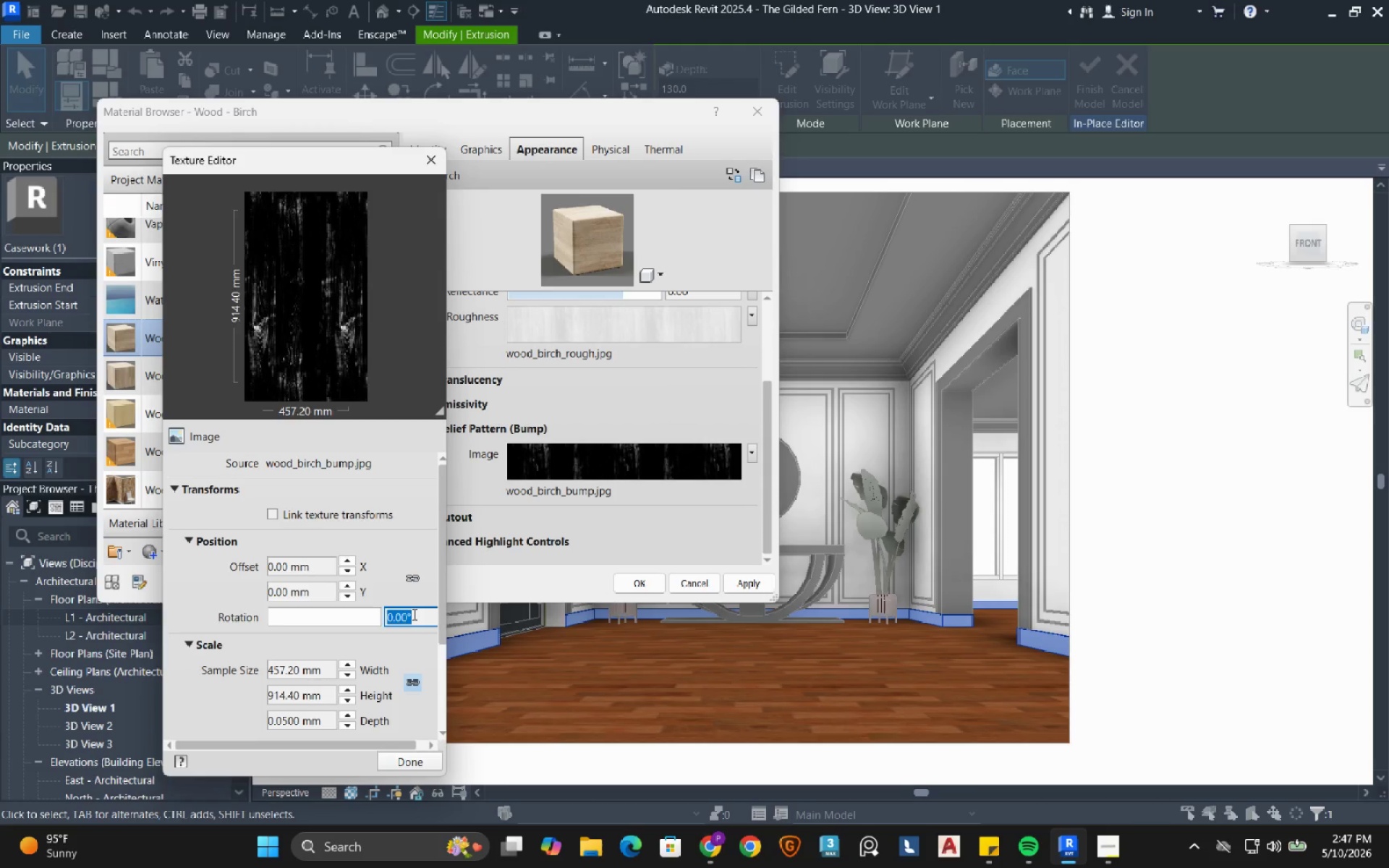 
key(Numpad9)
 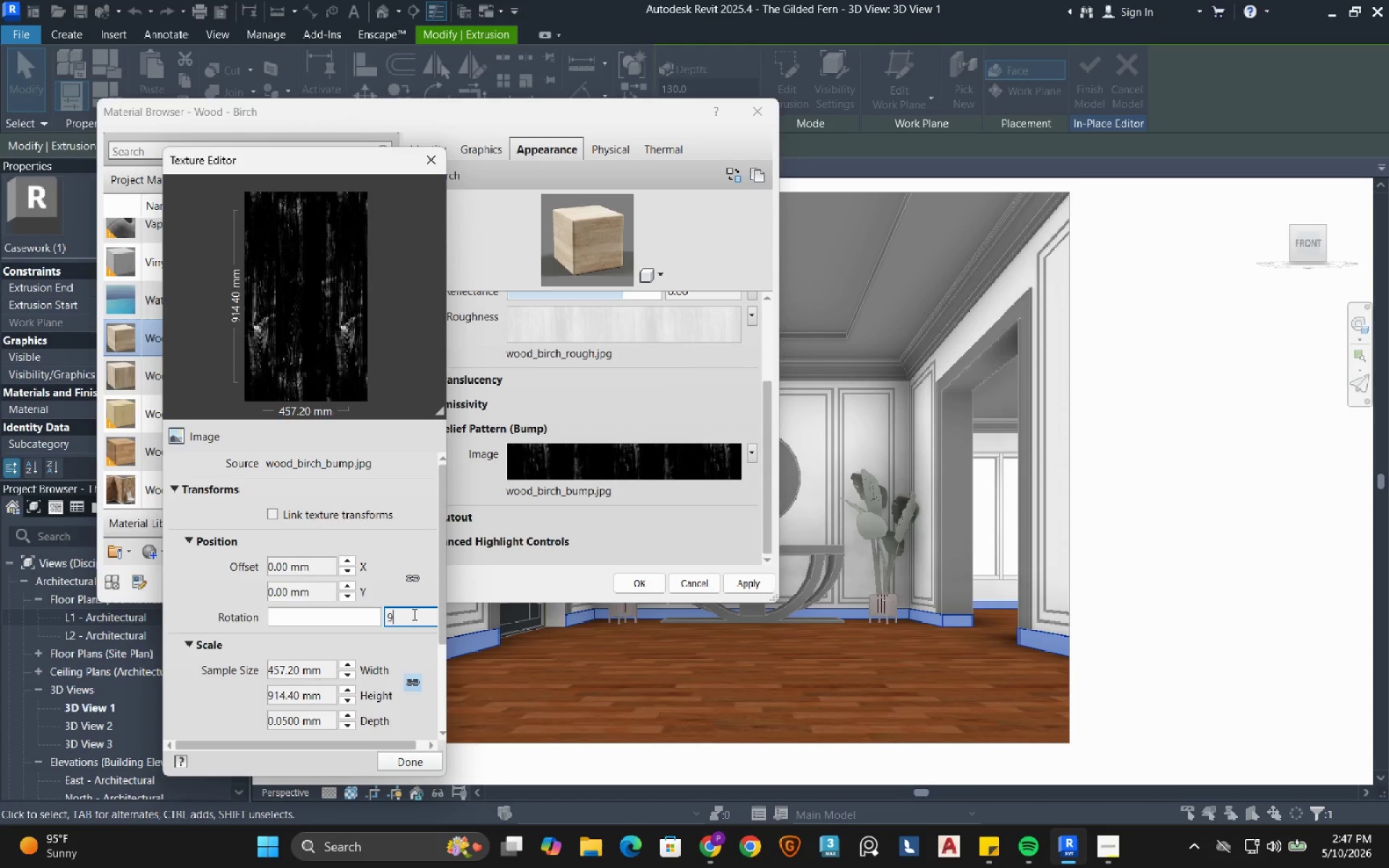 
key(Numpad0)
 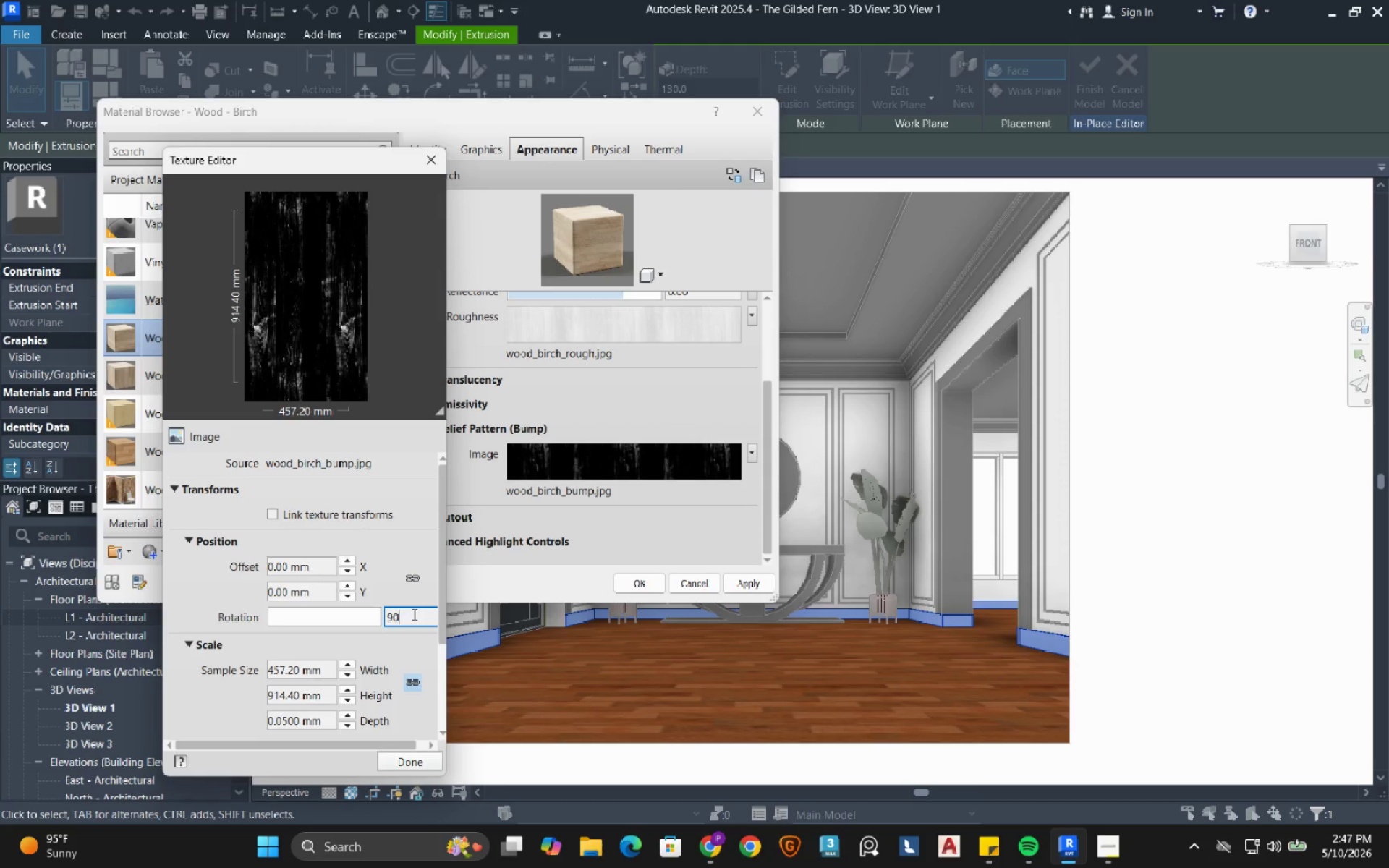 
key(NumpadEnter)
 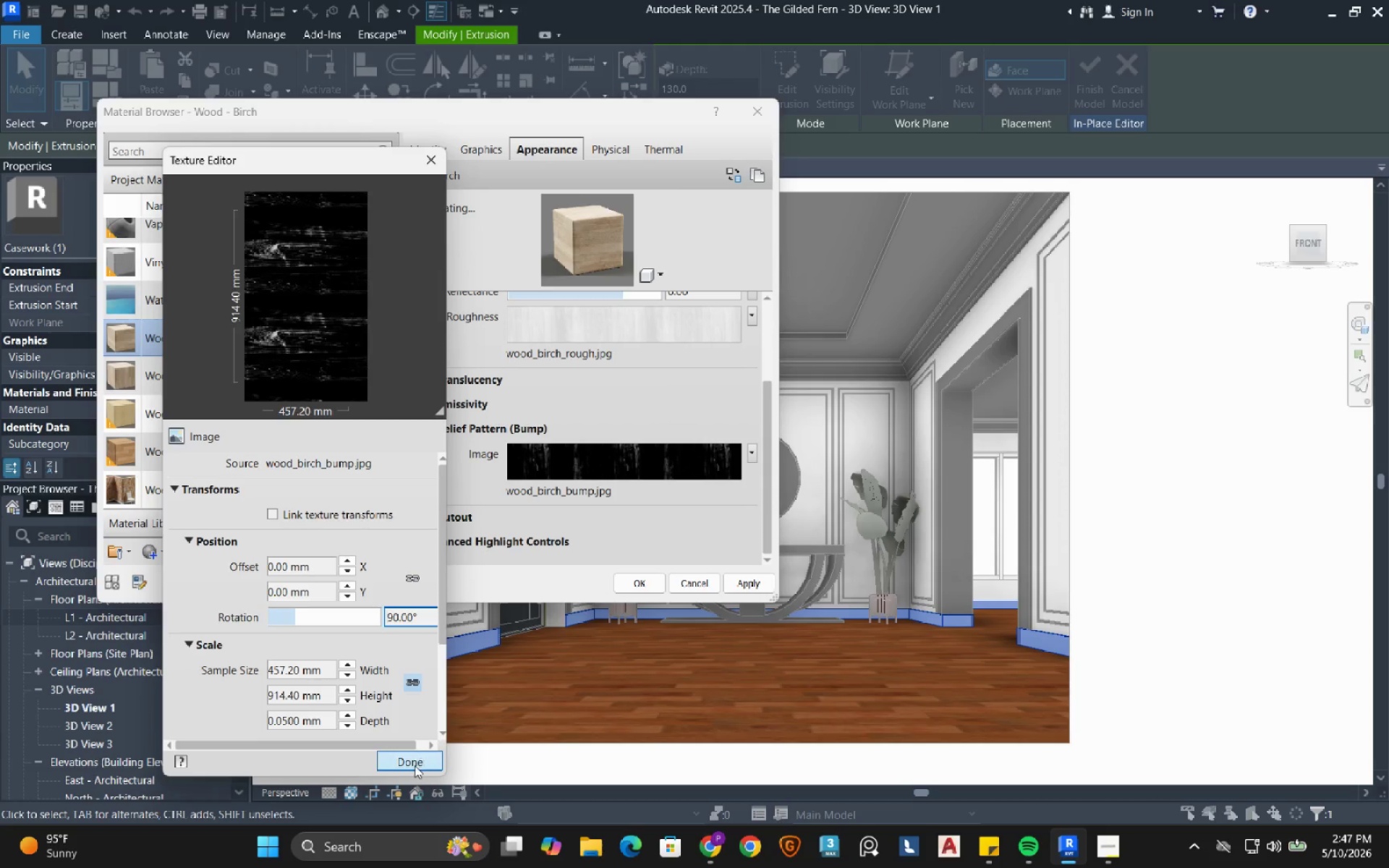 
left_click([414, 766])
 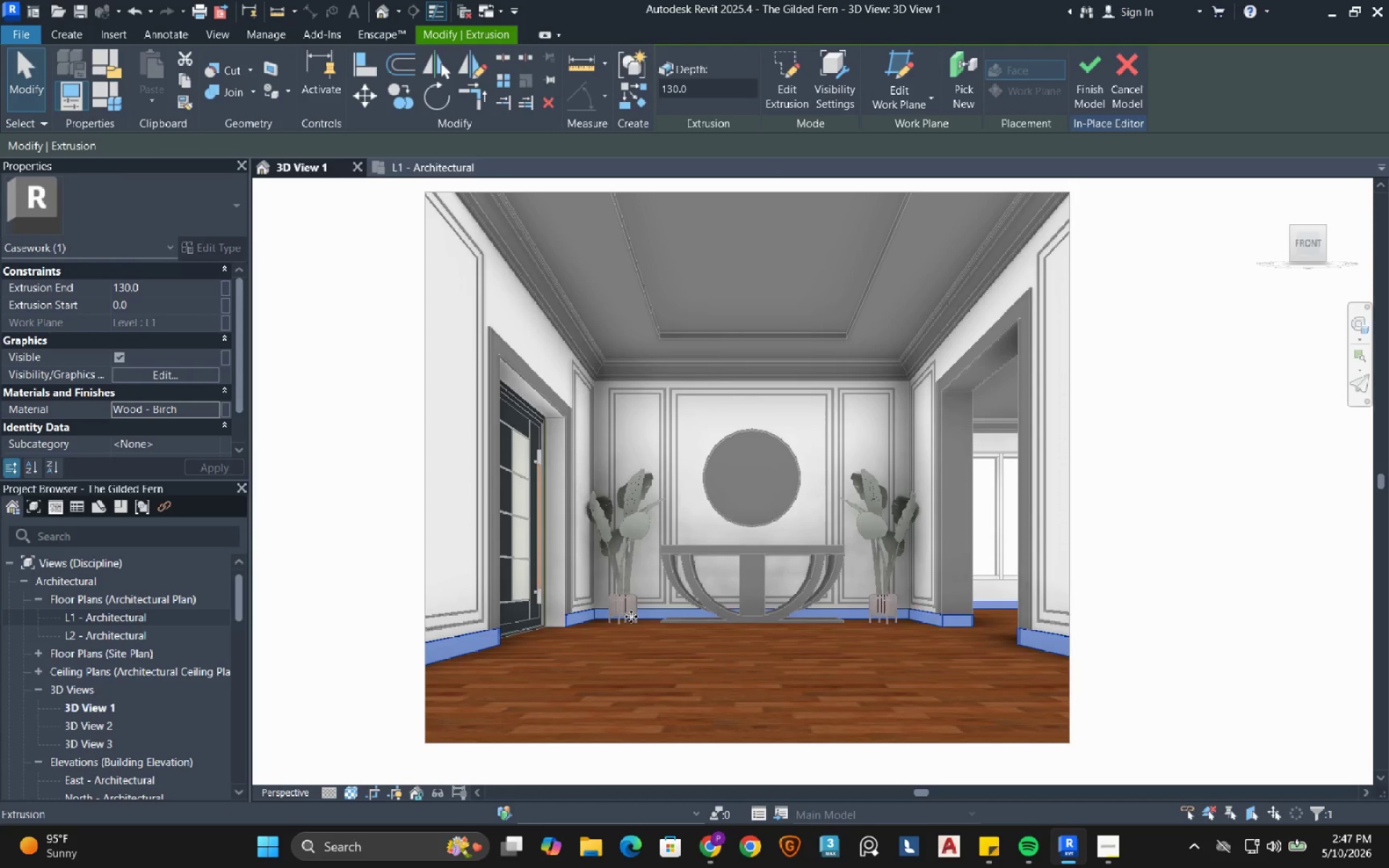 
left_click([383, 592])
 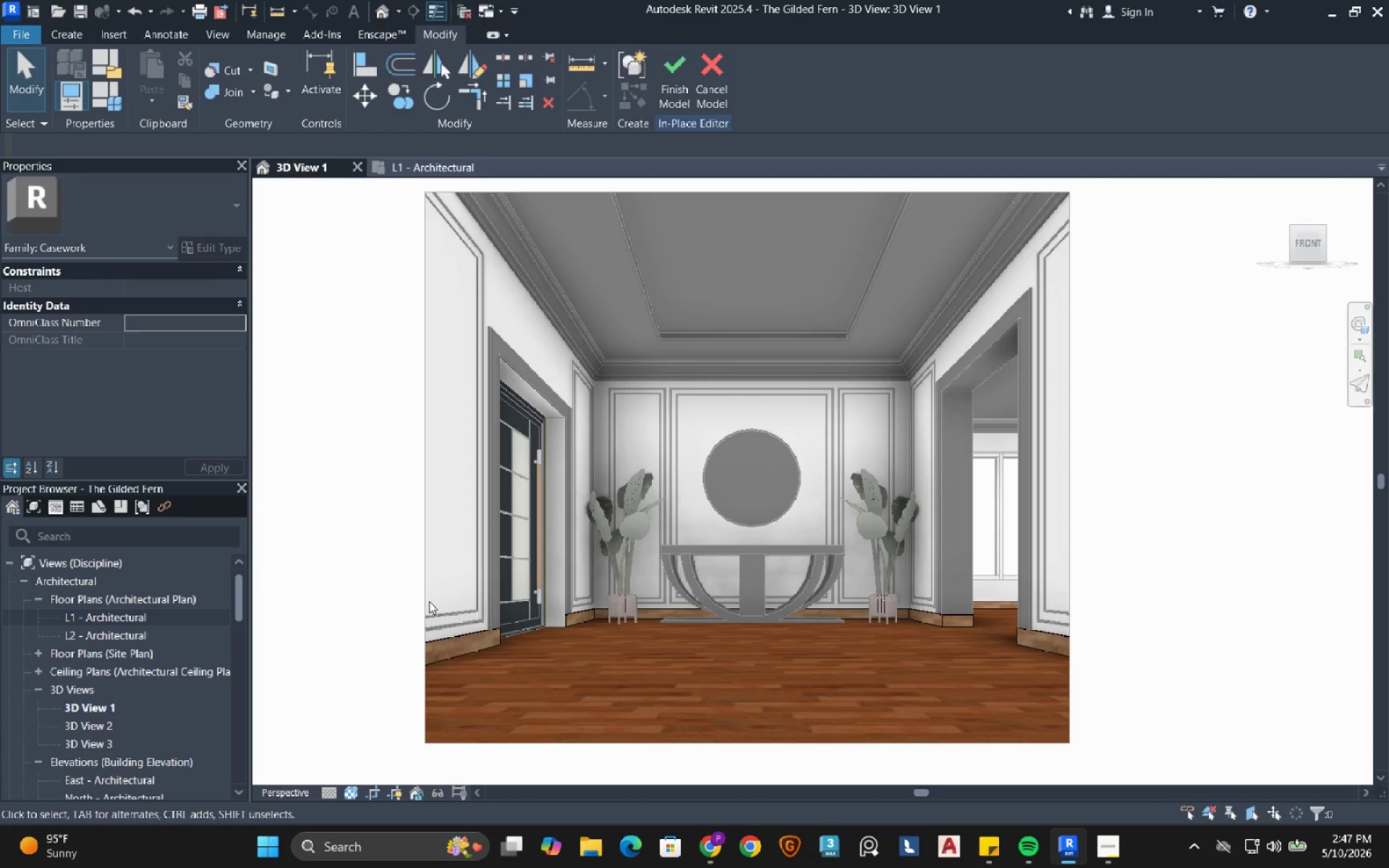 
scroll: coordinate [454, 646], scroll_direction: up, amount: 8.0
 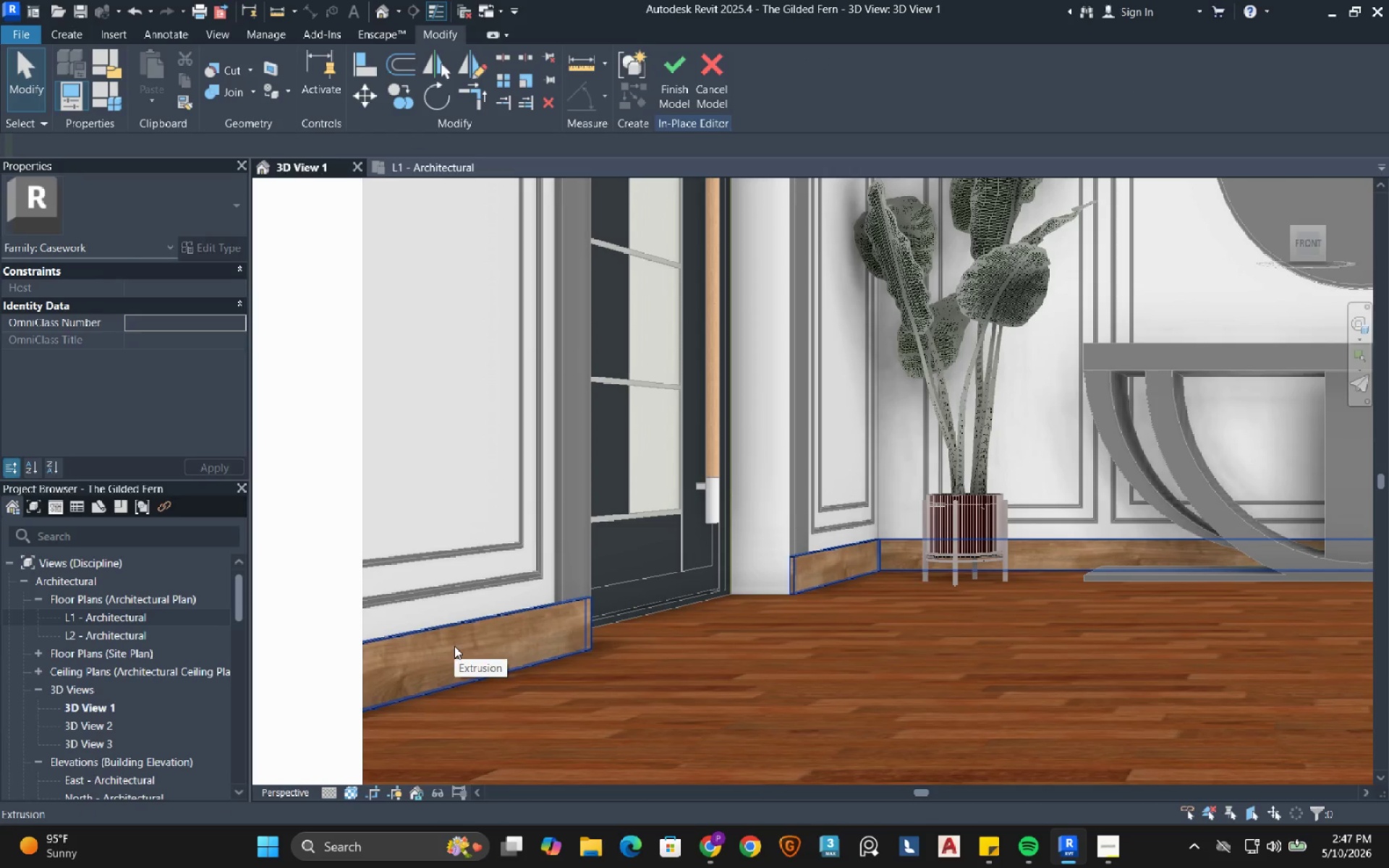 
scroll: coordinate [454, 646], scroll_direction: down, amount: 8.0
 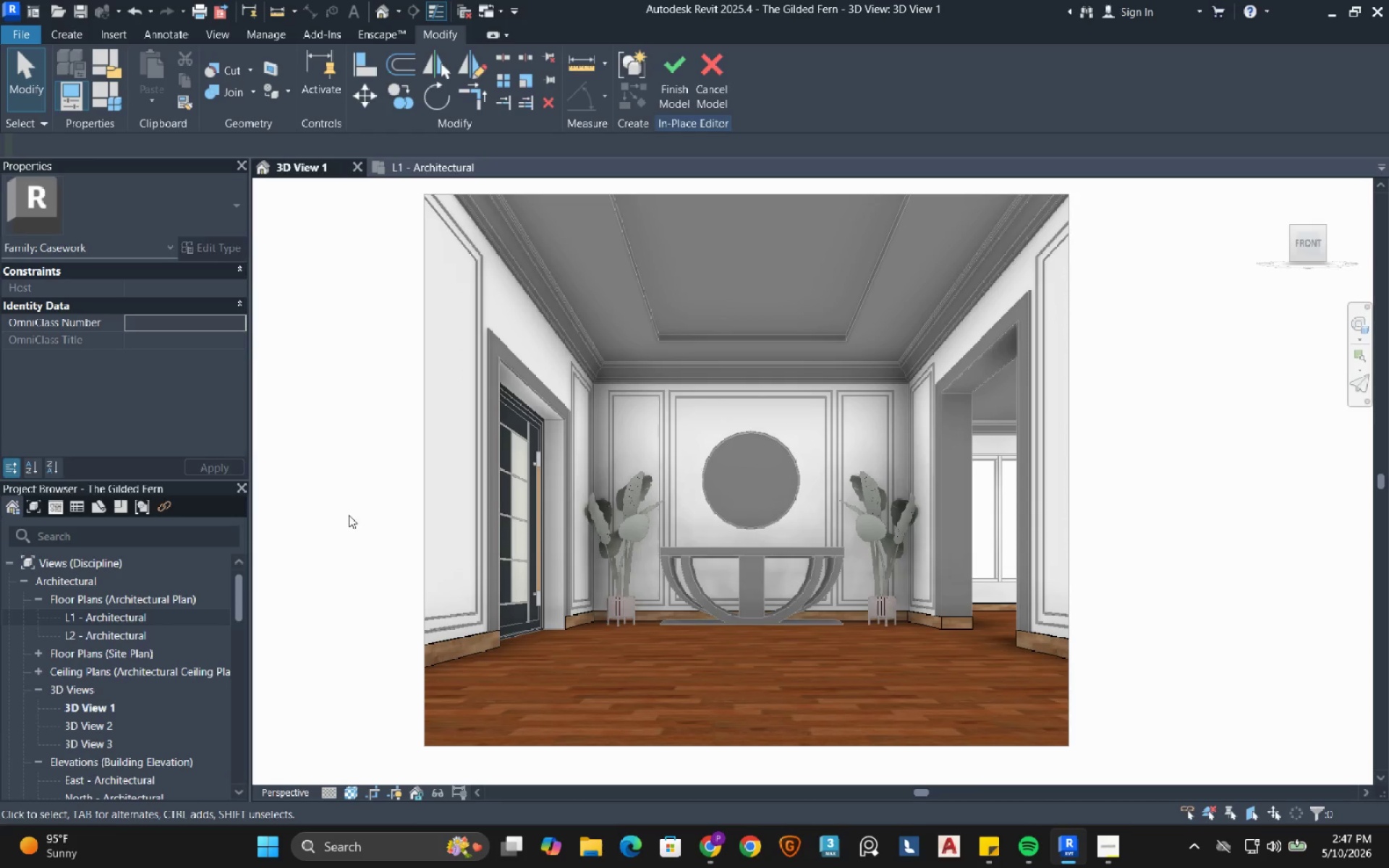 
left_click([348, 514])
 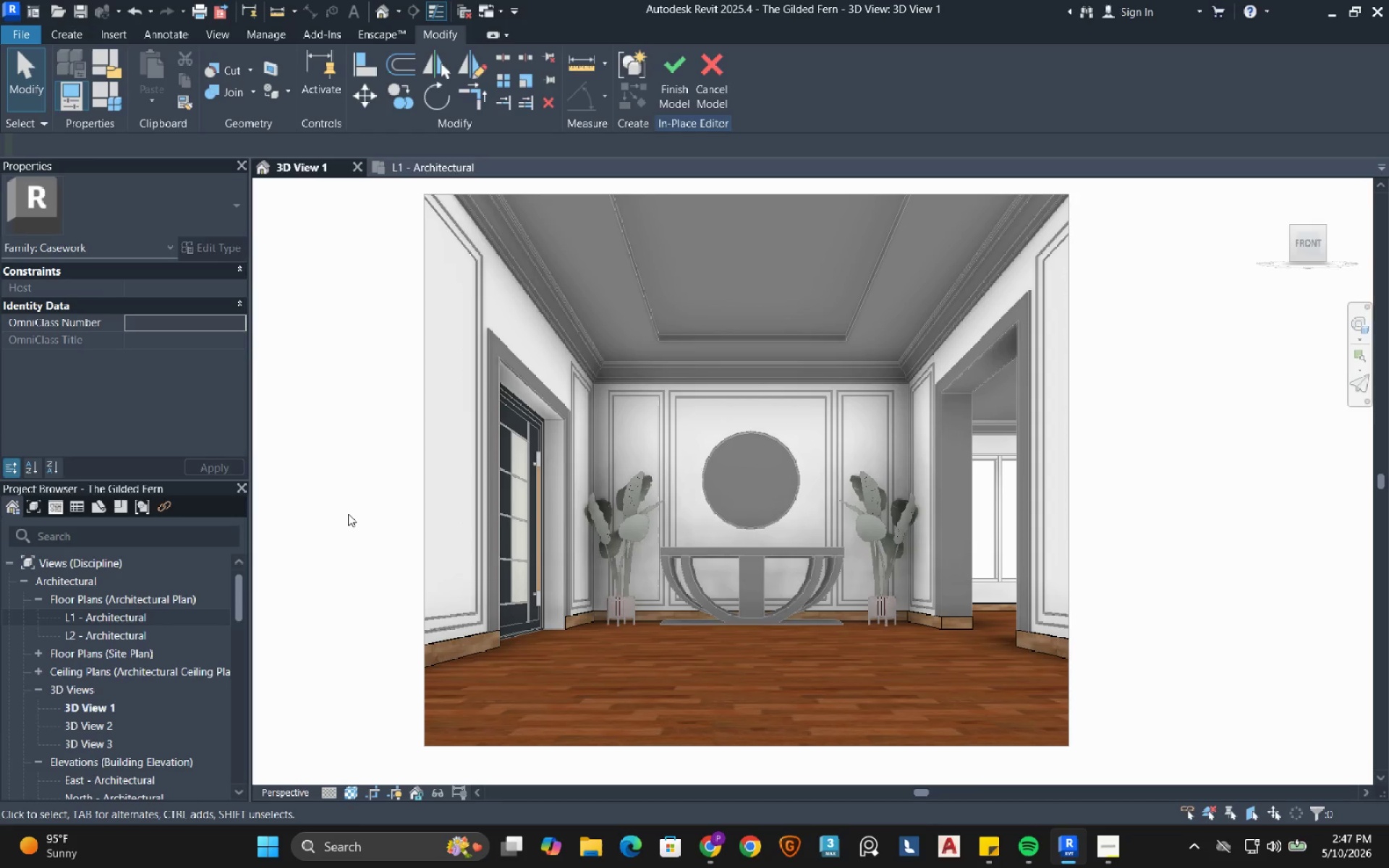 
wait(8.08)
 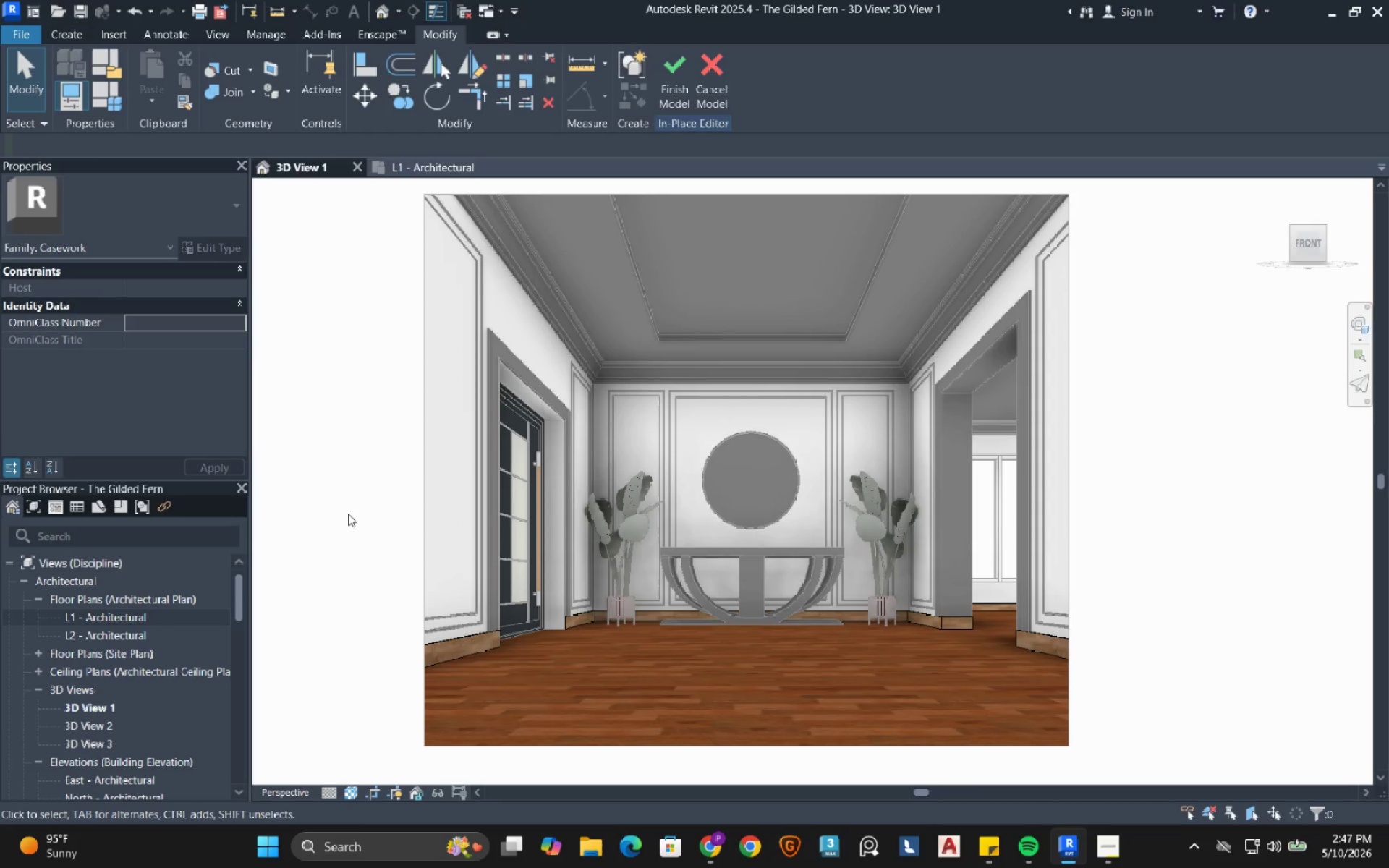 
left_click([676, 65])
 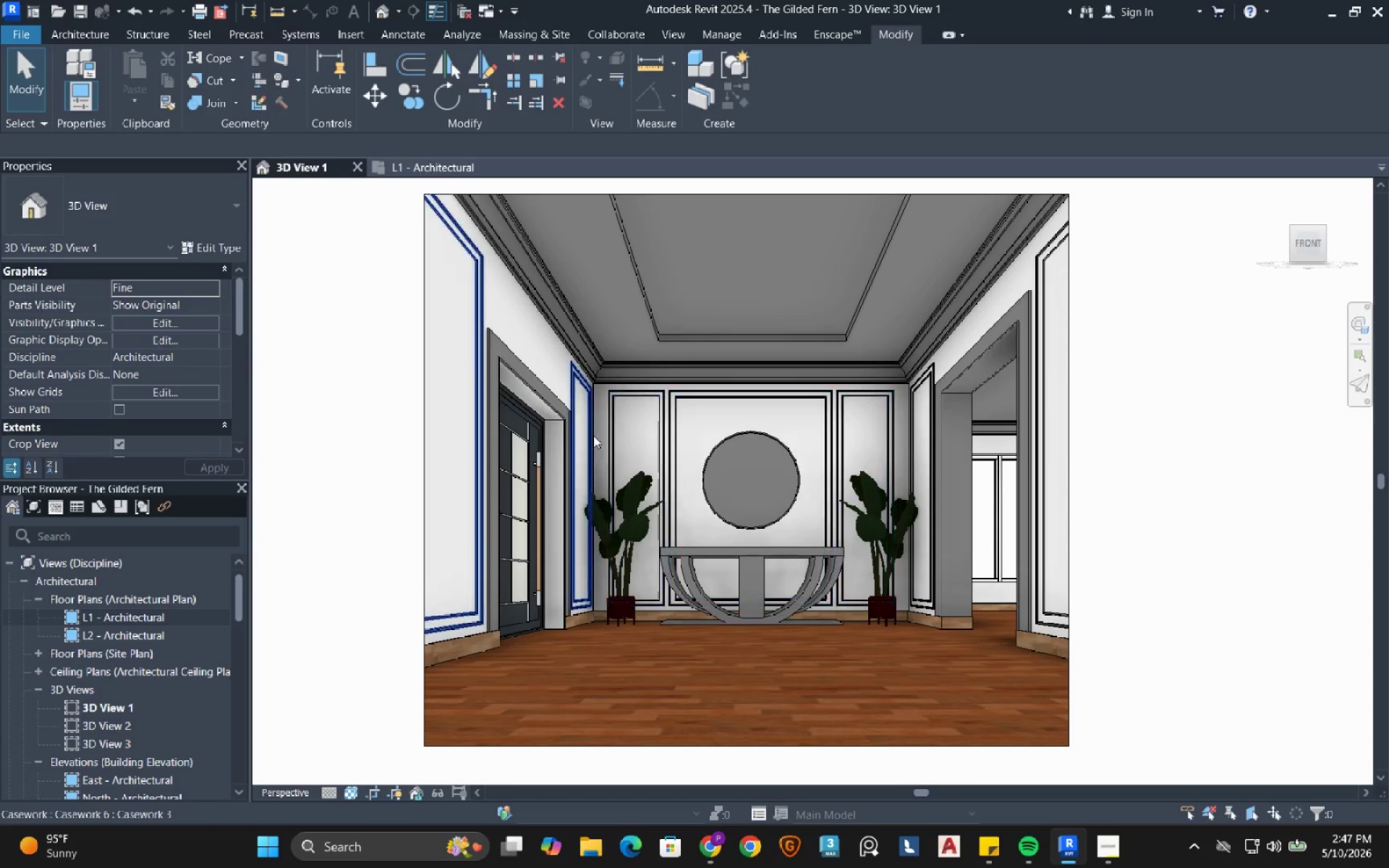 
left_click([511, 314])
 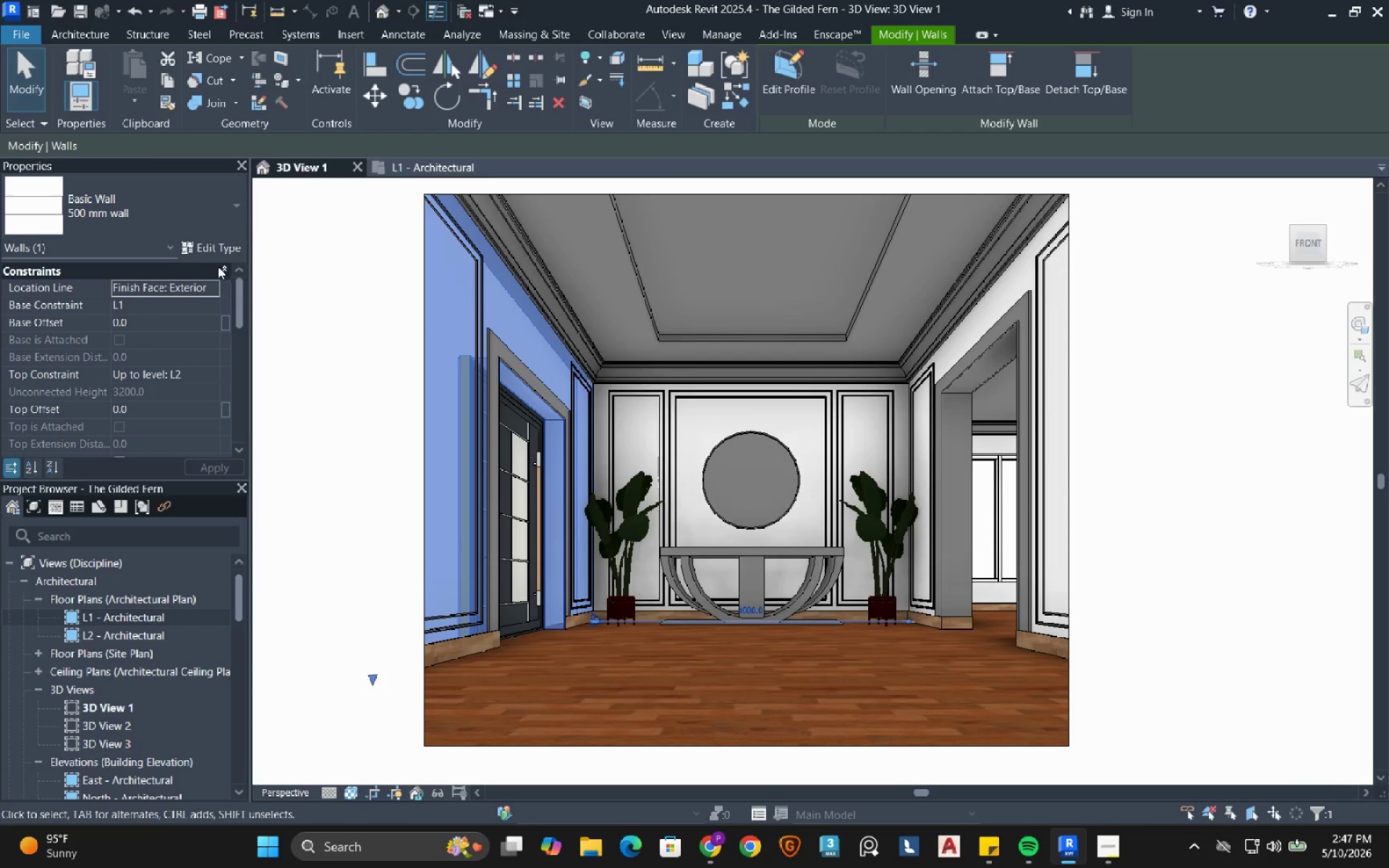 
left_click([218, 249])
 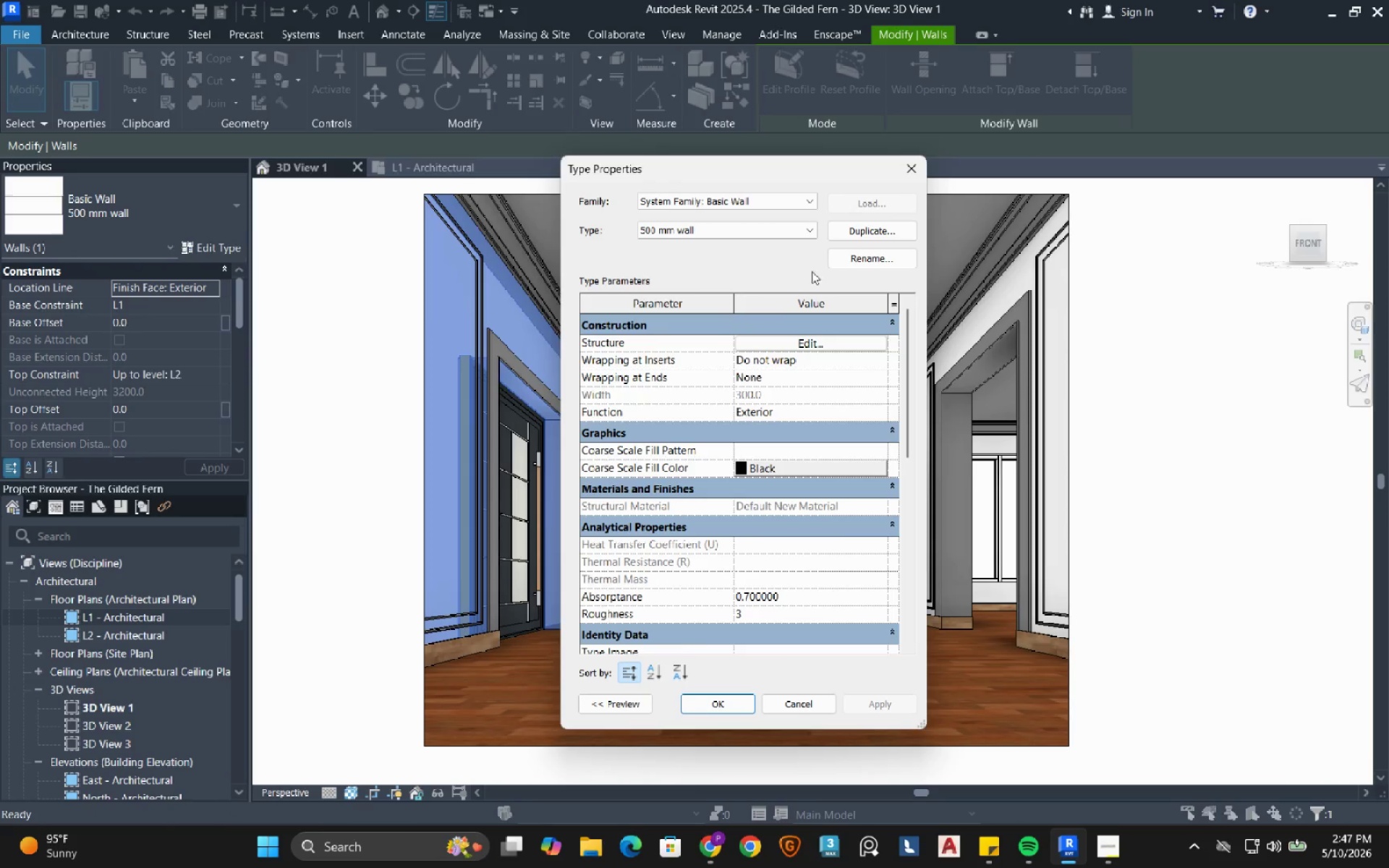 
left_click([872, 260])
 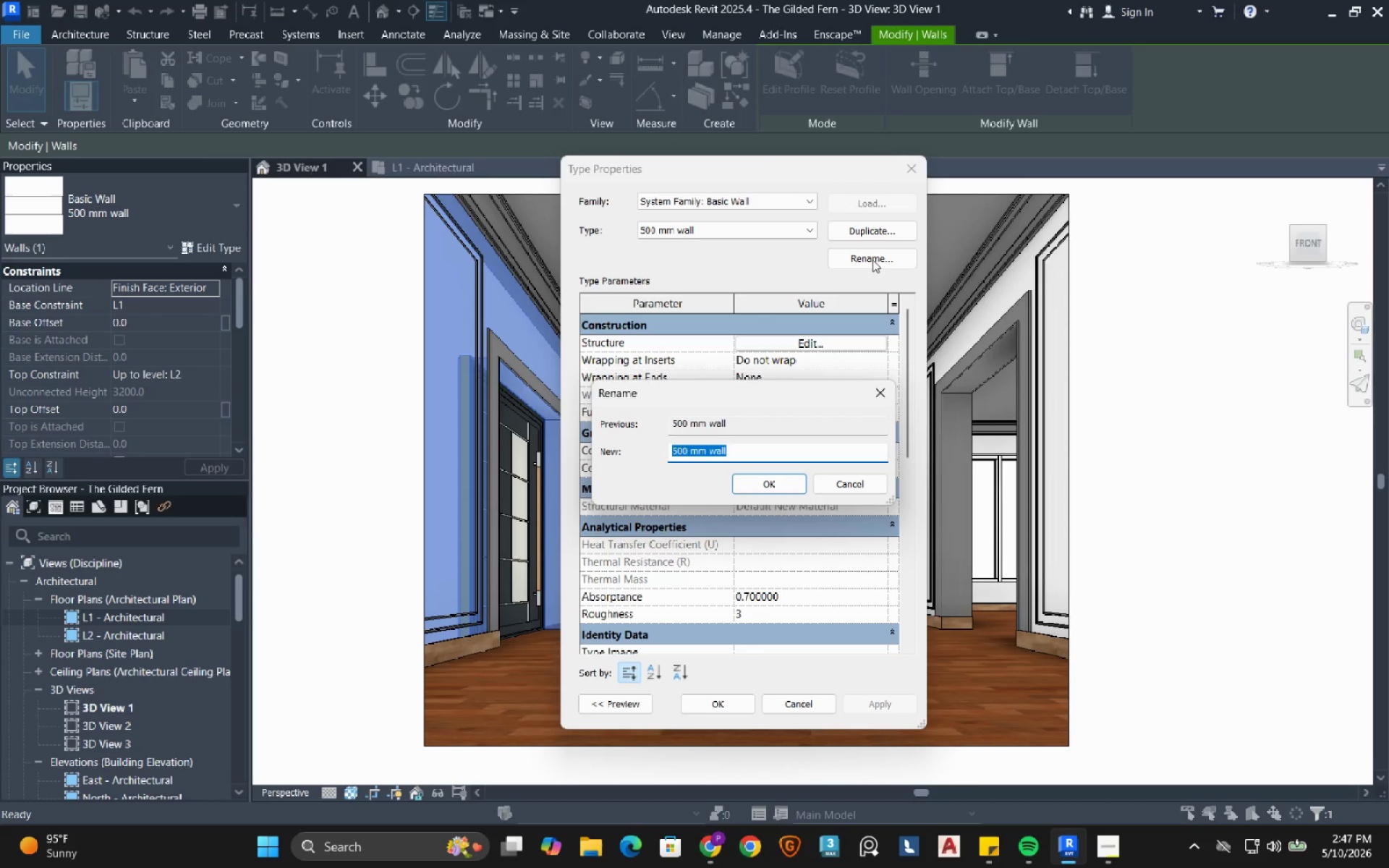 
type(300mm wall)
 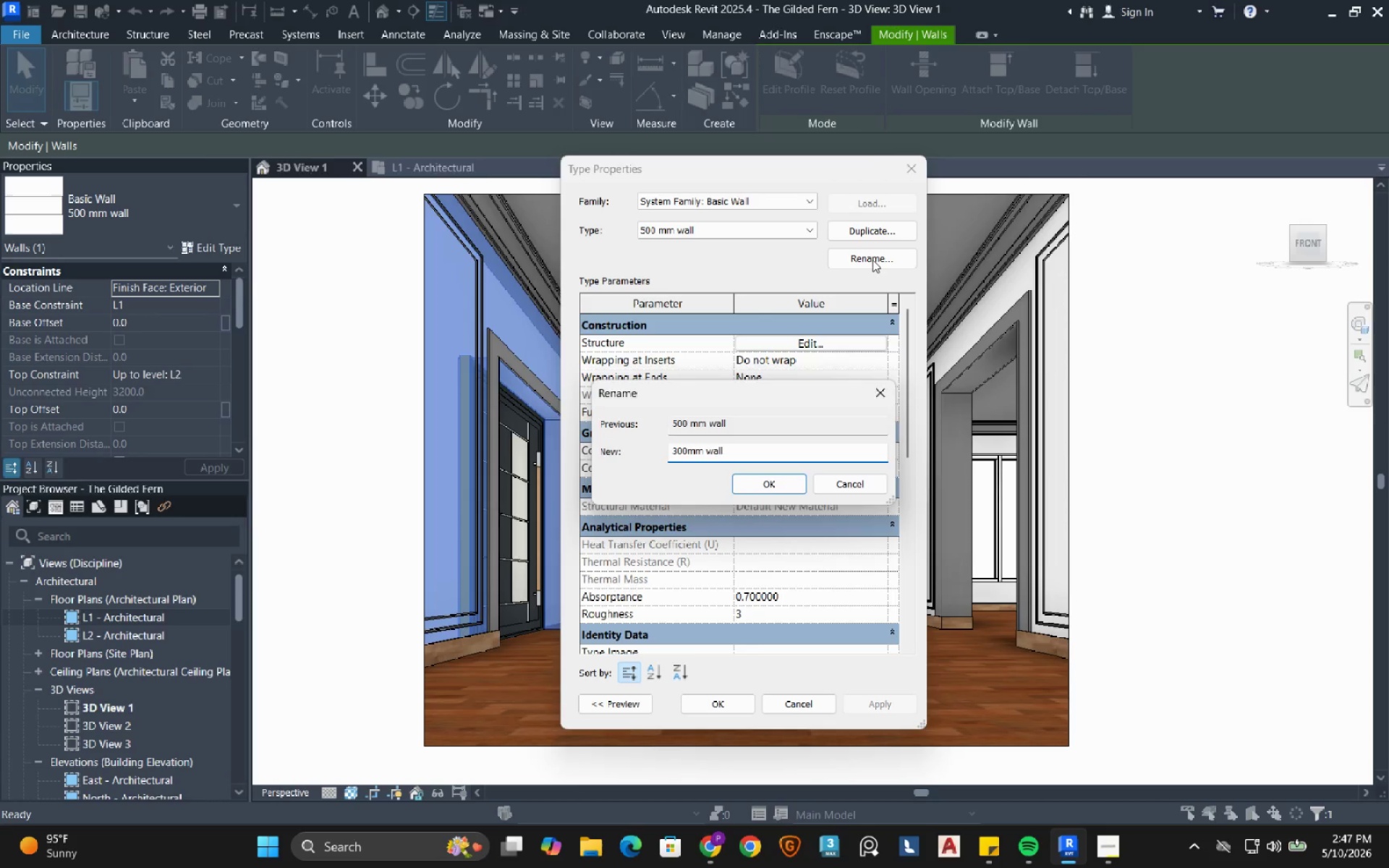 
key(Enter)
 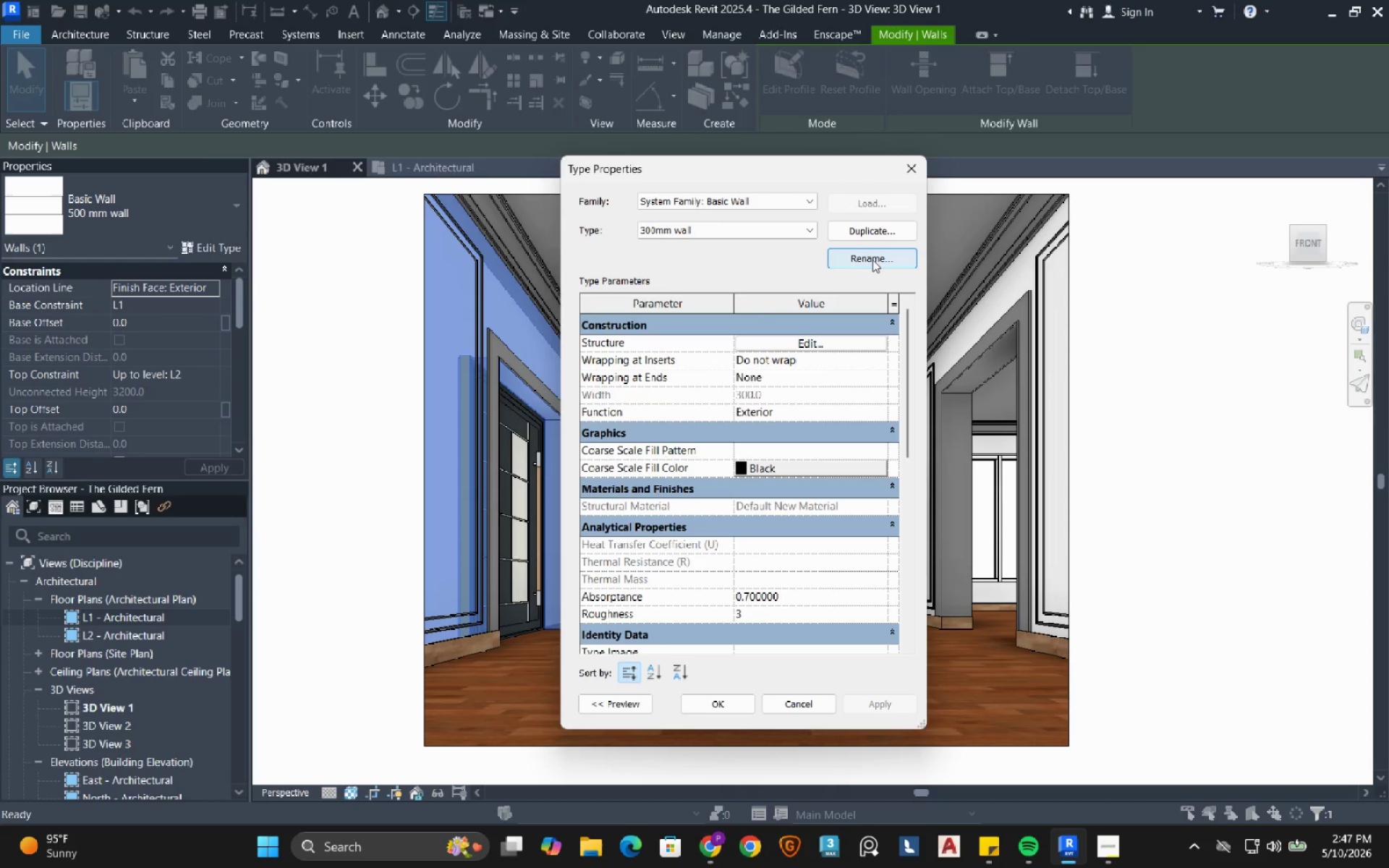 
wait(12.24)
 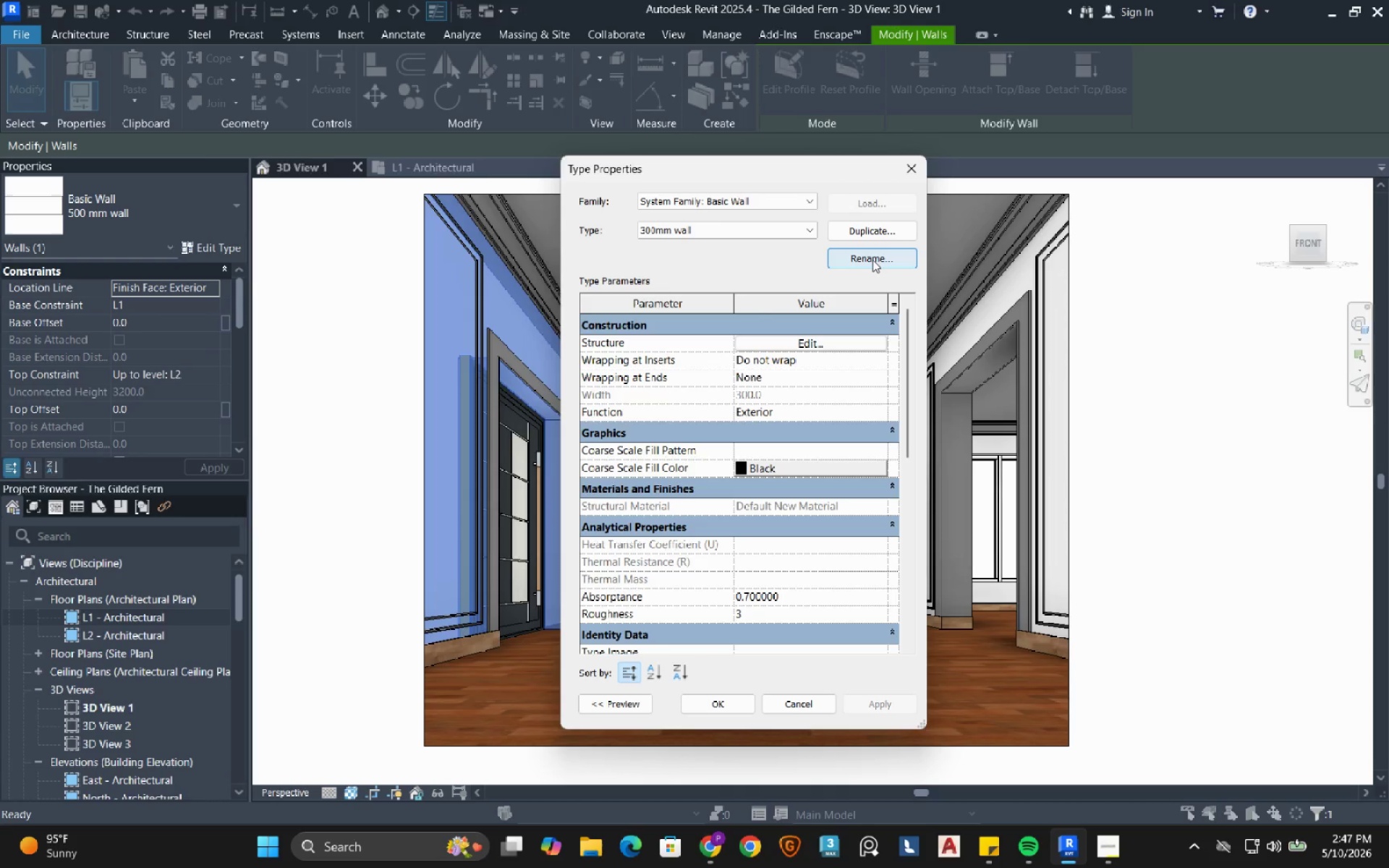 
left_click([821, 343])
 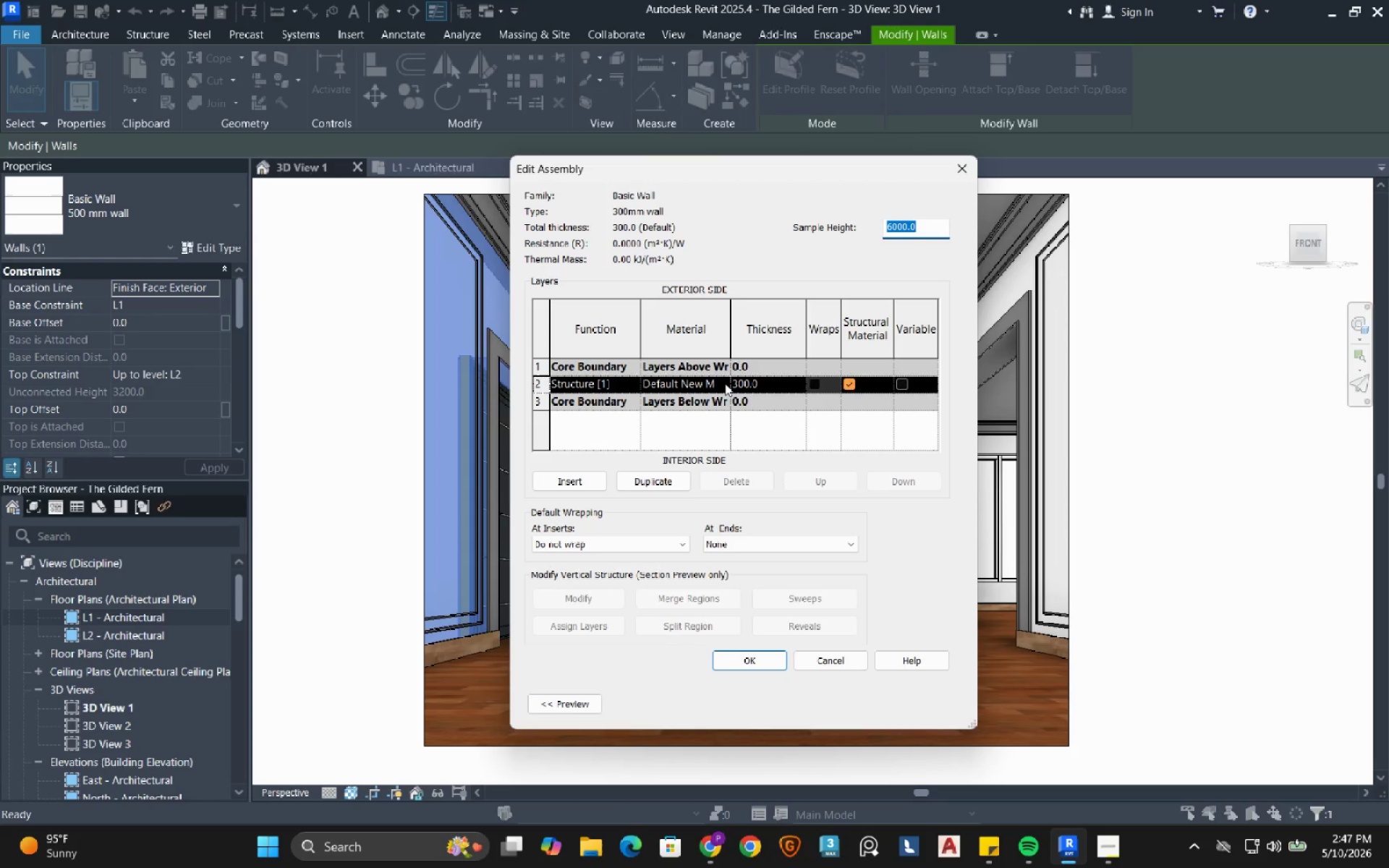 
left_click([722, 383])
 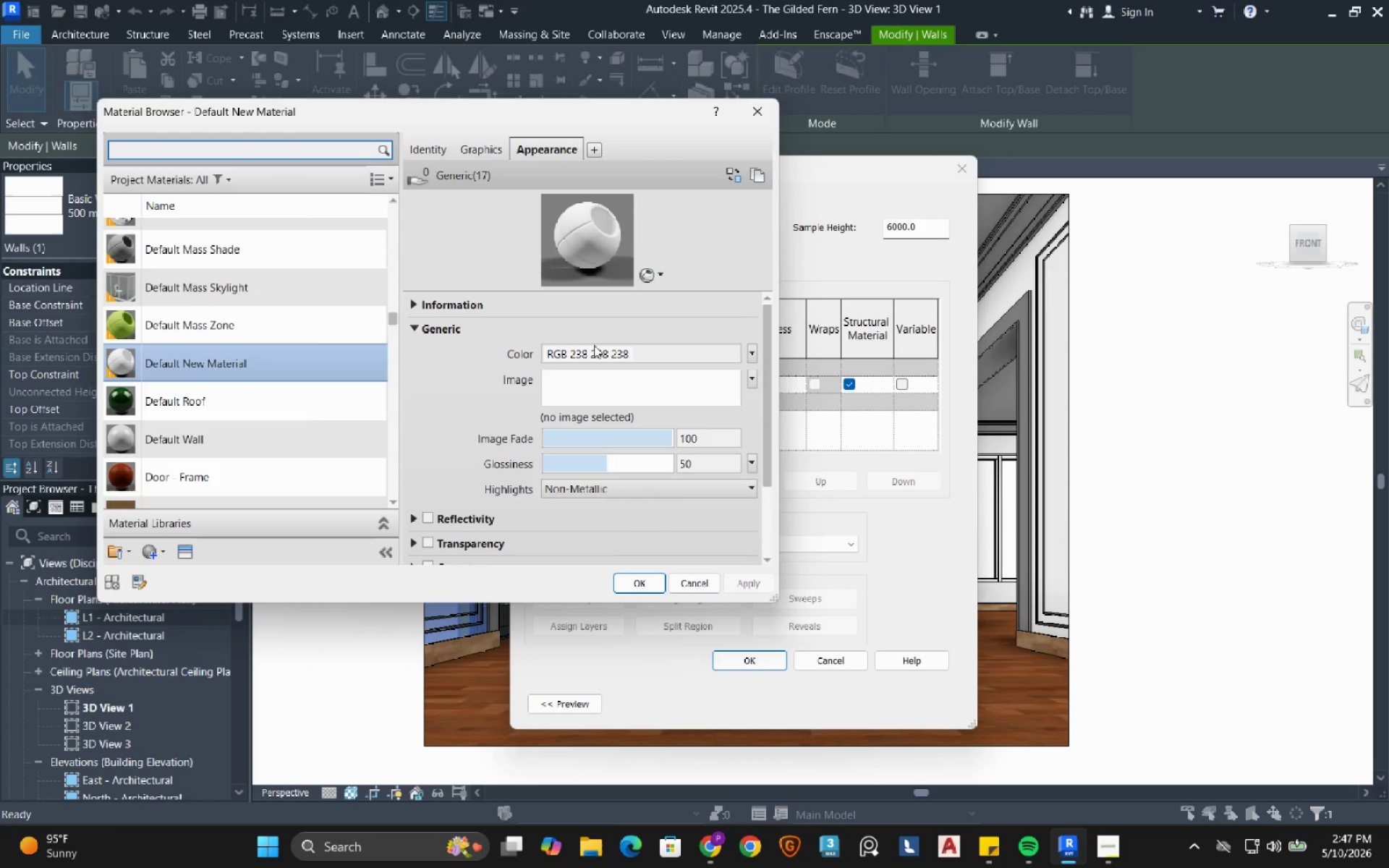 
left_click([583, 352])
 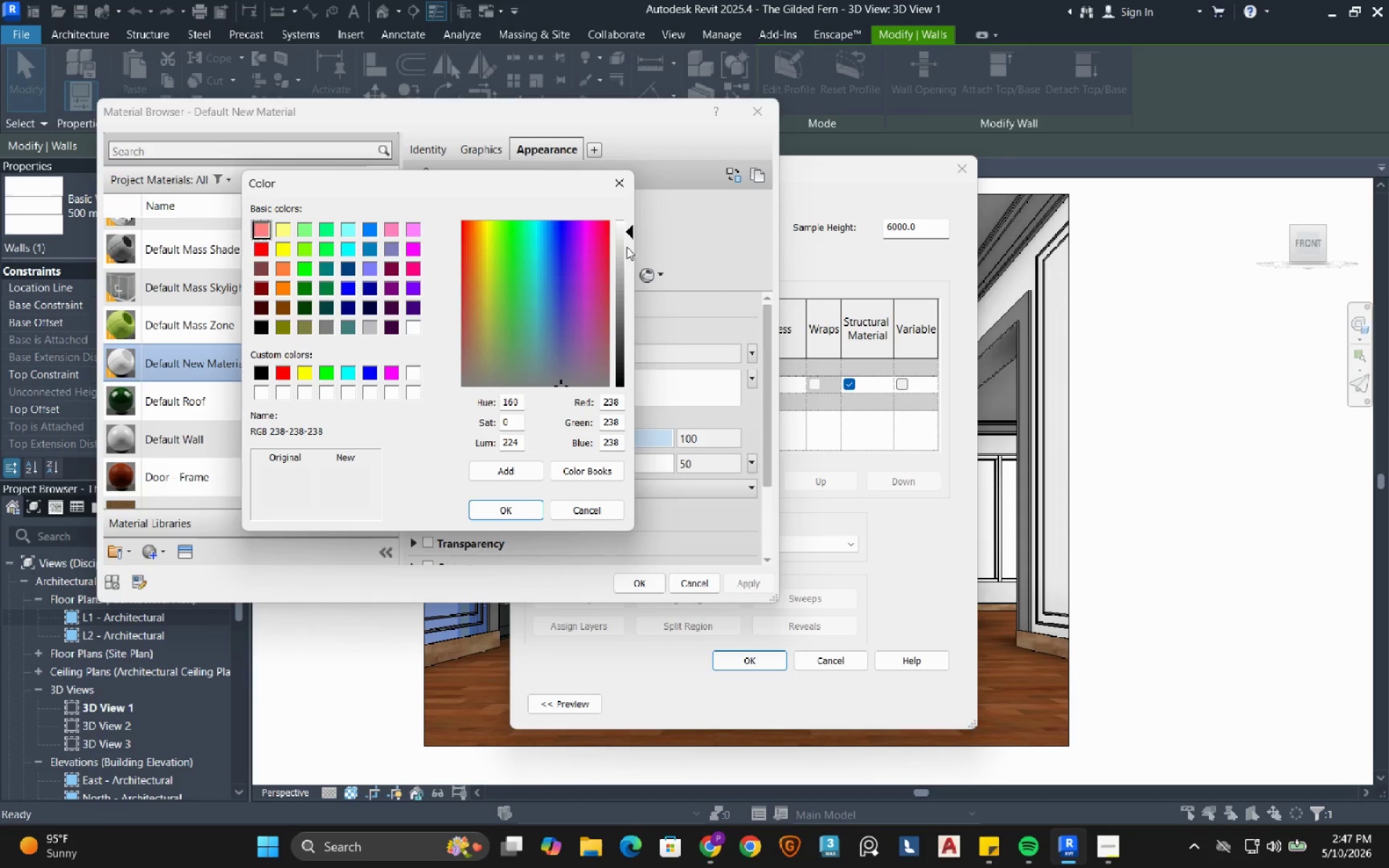 
left_click([624, 242])
 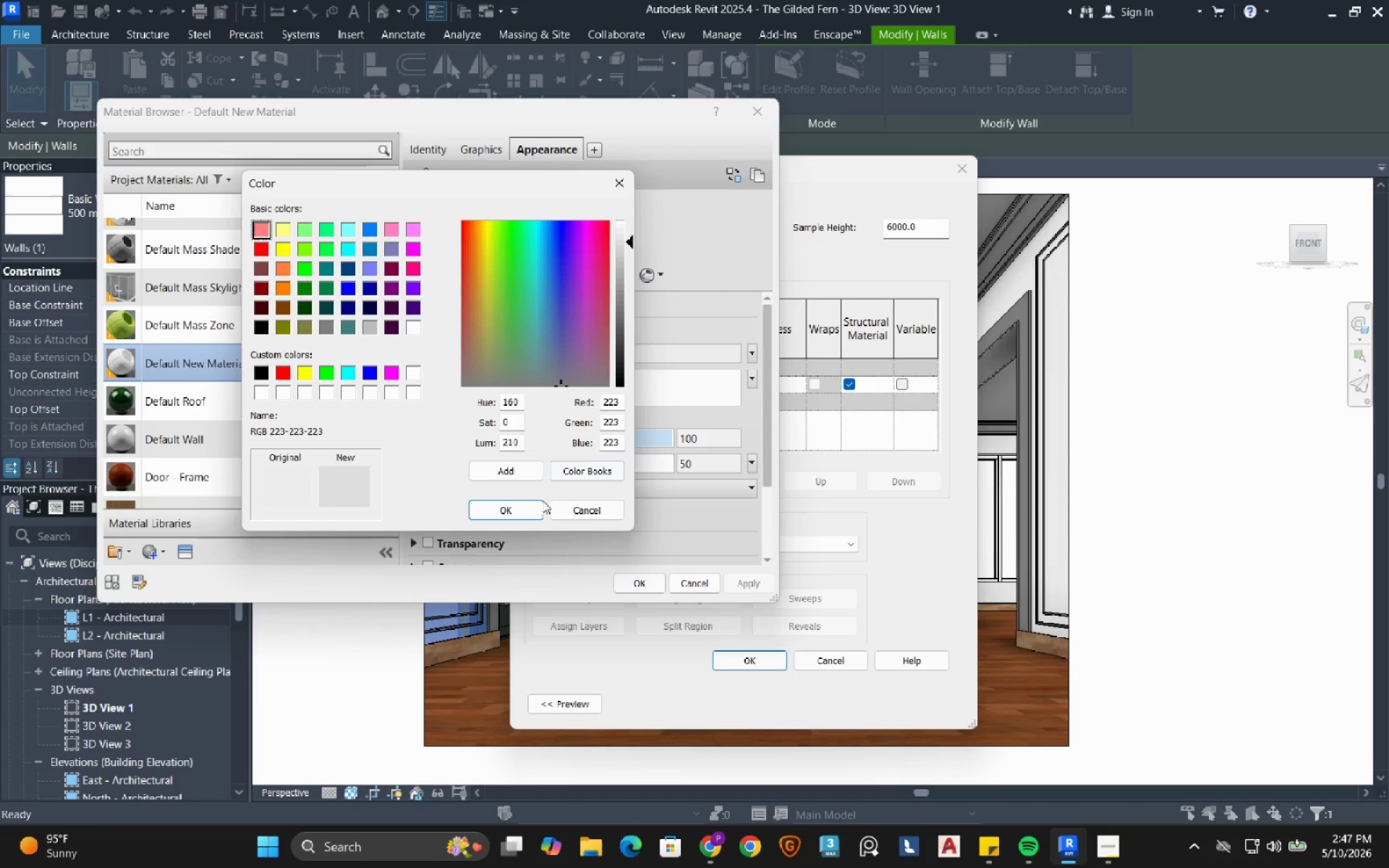 
left_click([525, 507])
 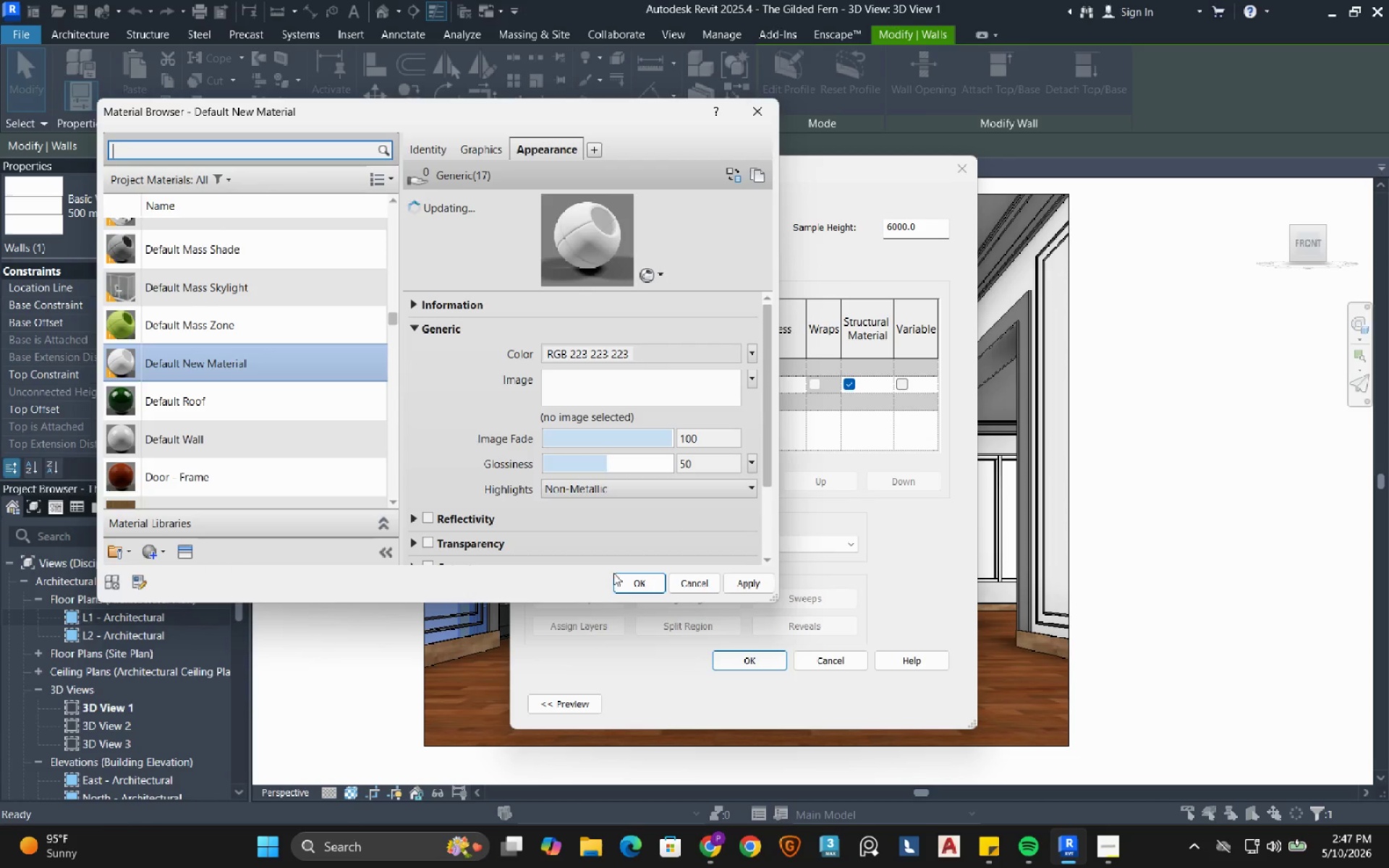 
left_click([628, 585])
 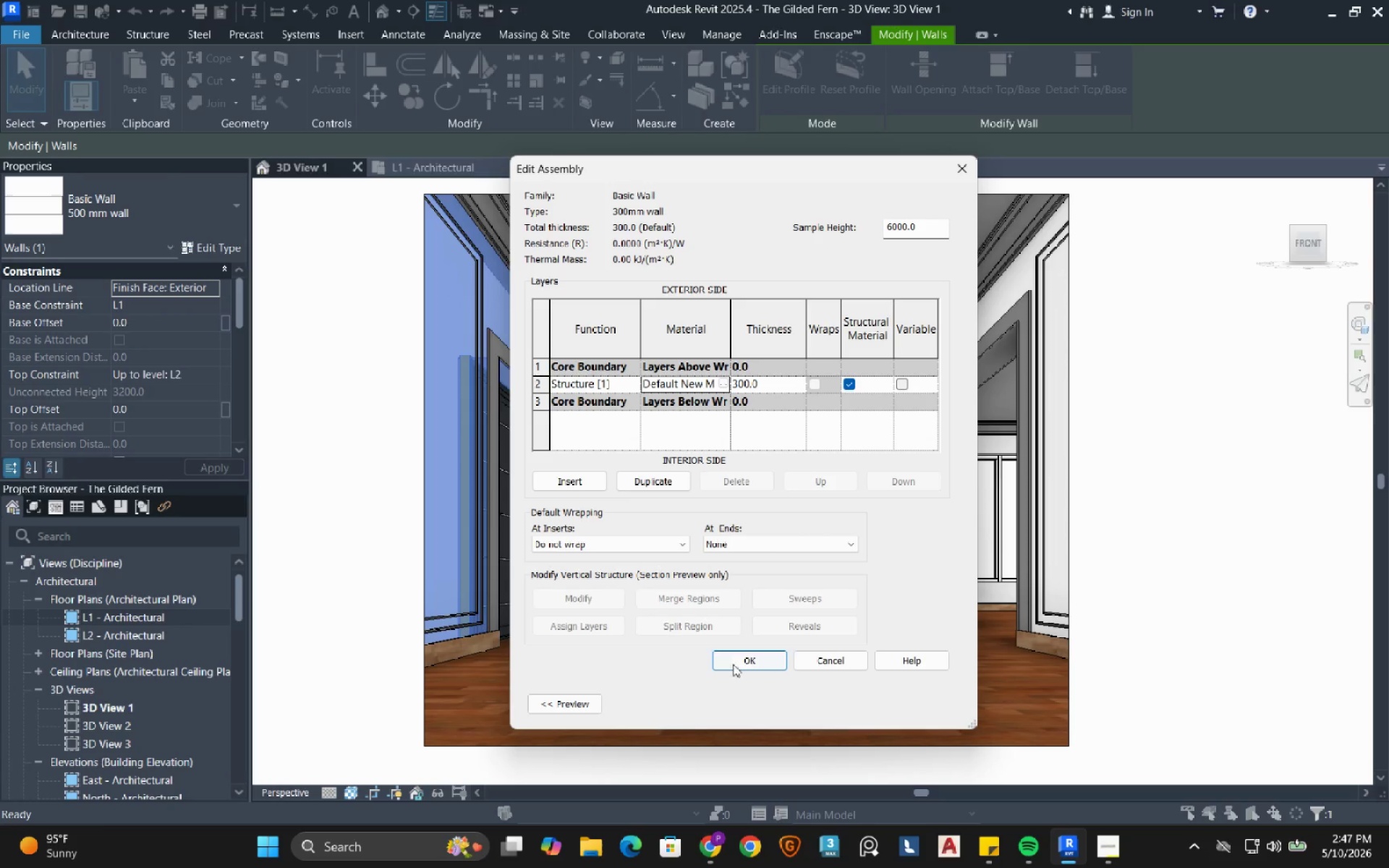 
left_click([743, 665])
 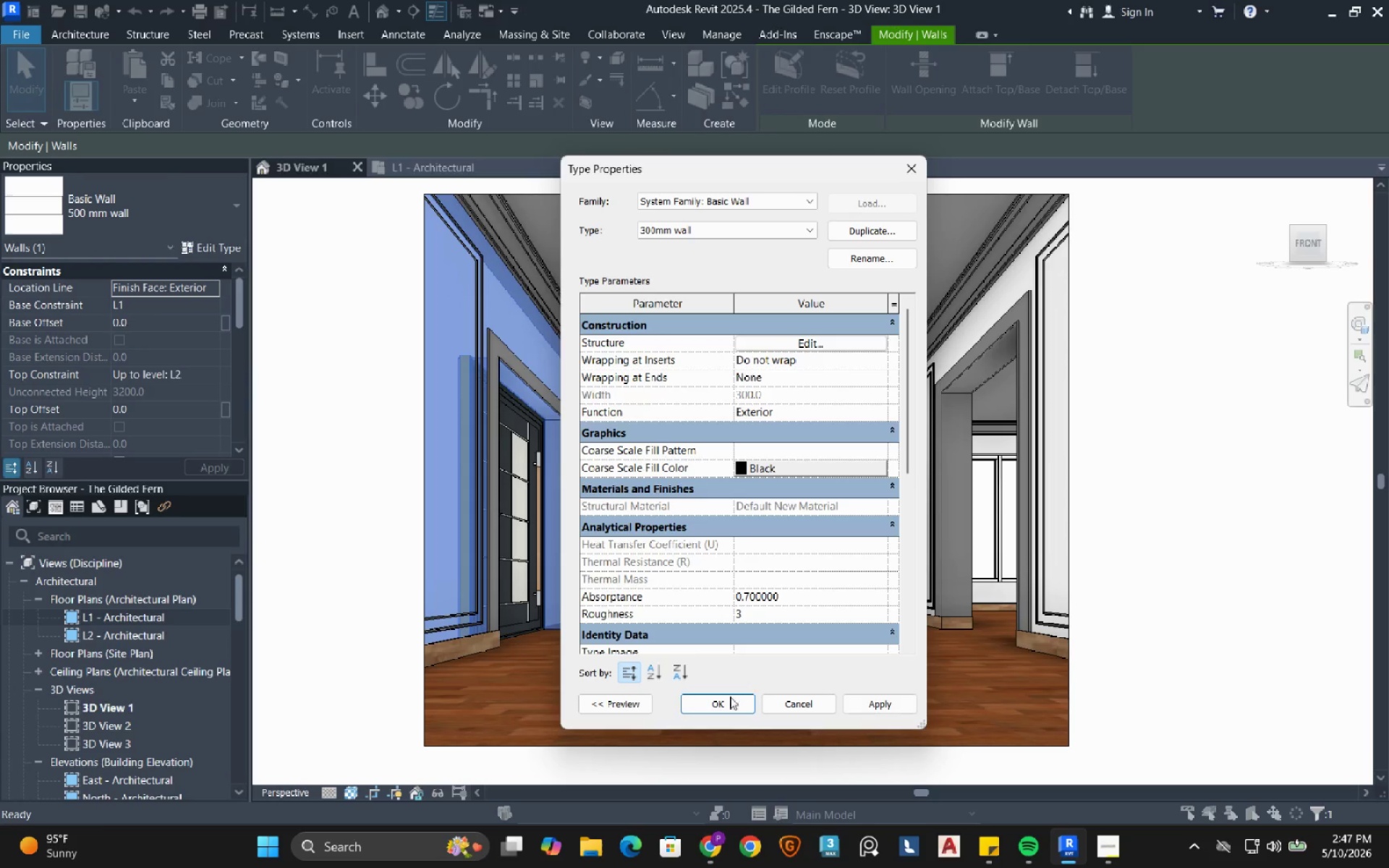 
left_click([723, 704])
 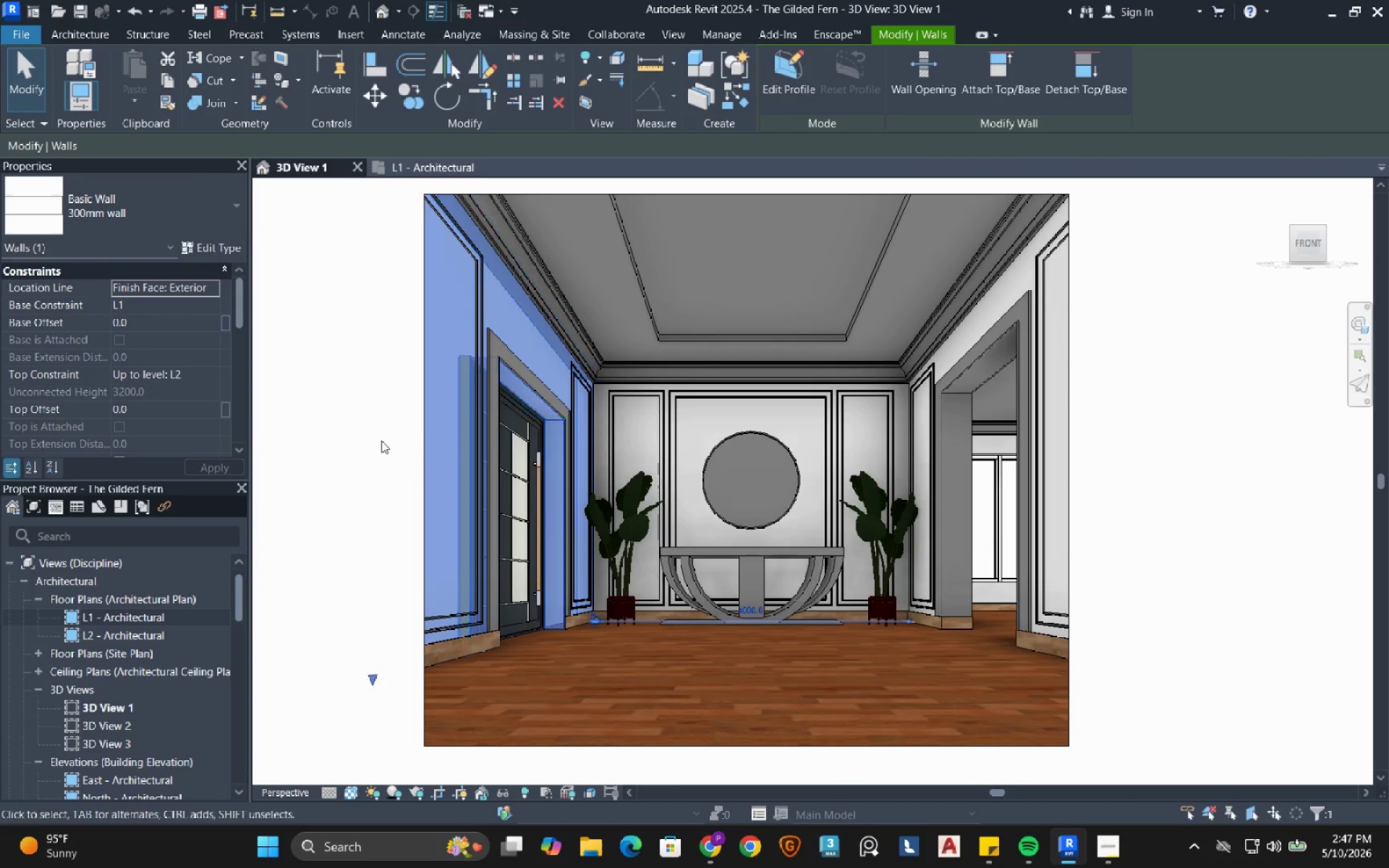 
left_click([364, 402])
 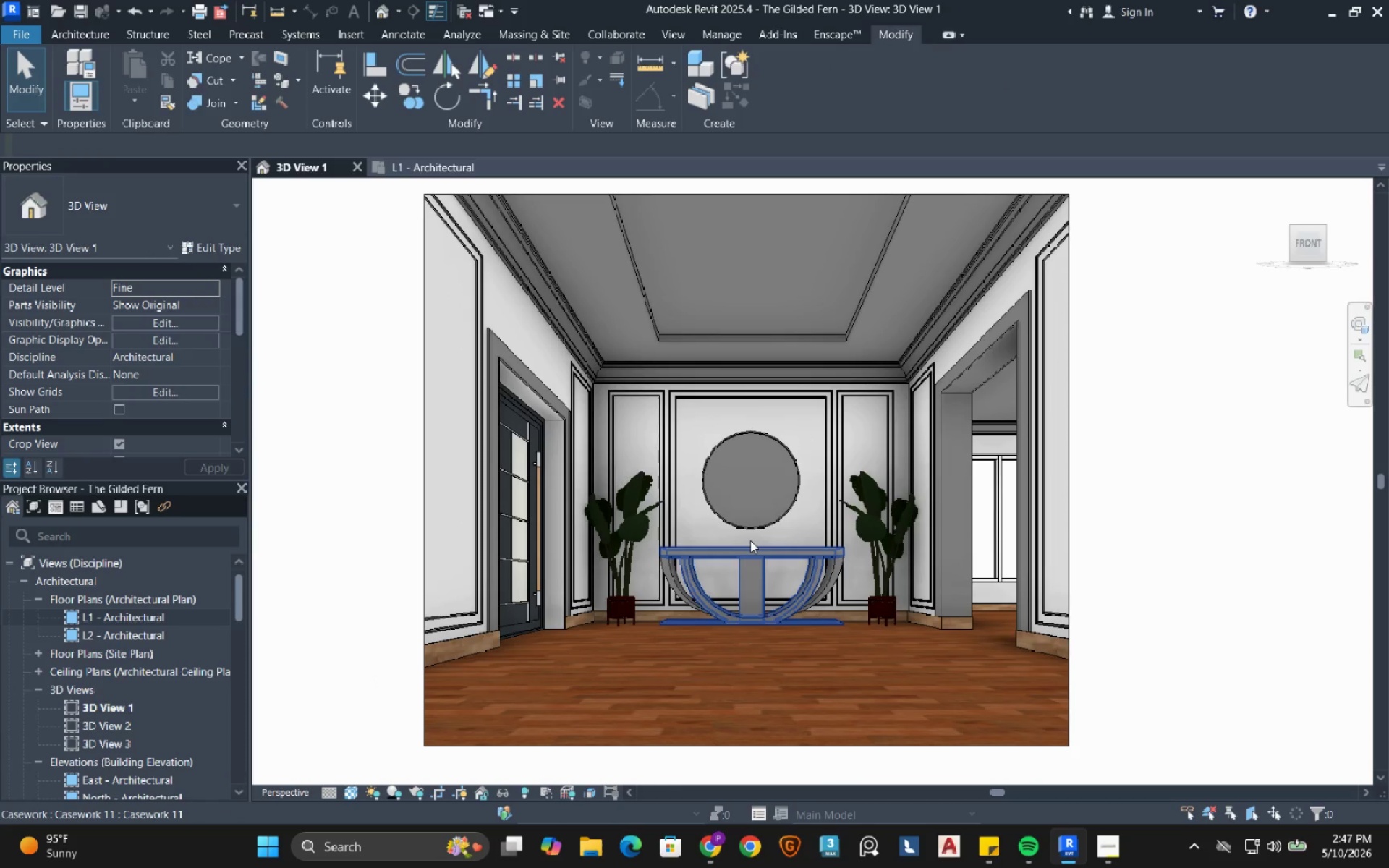 
wait(5.39)
 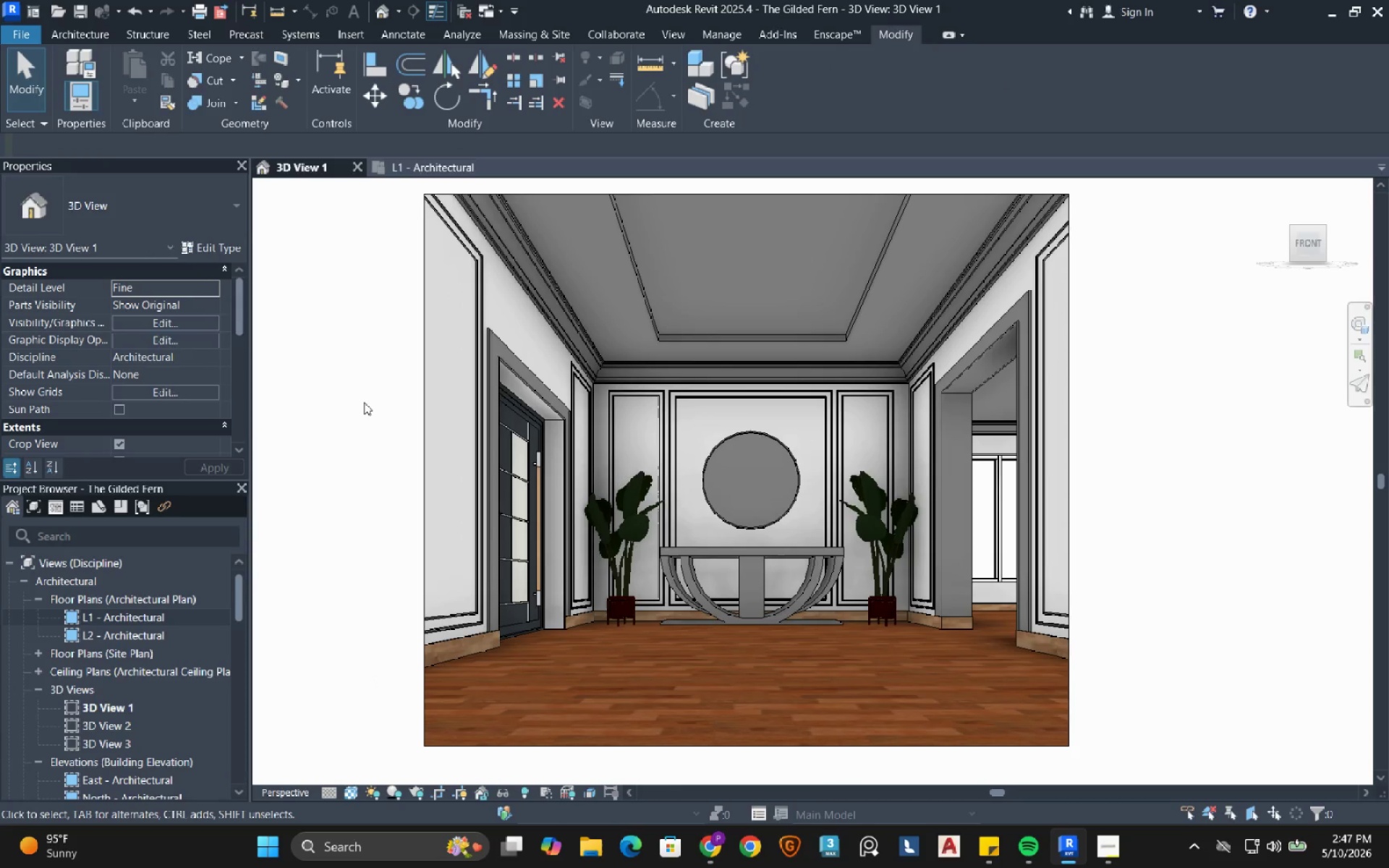 
left_click([747, 463])
 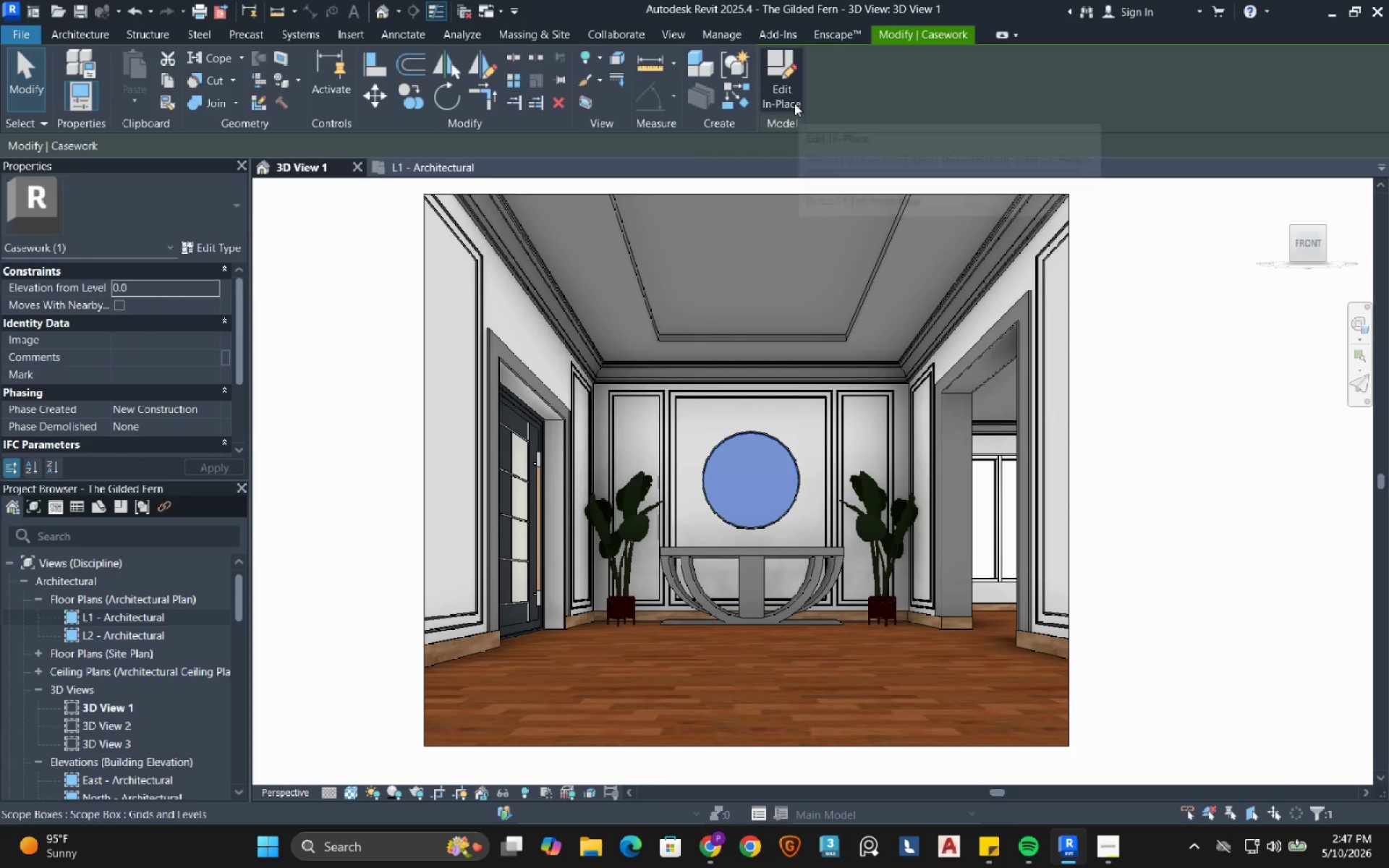 
left_click([794, 103])
 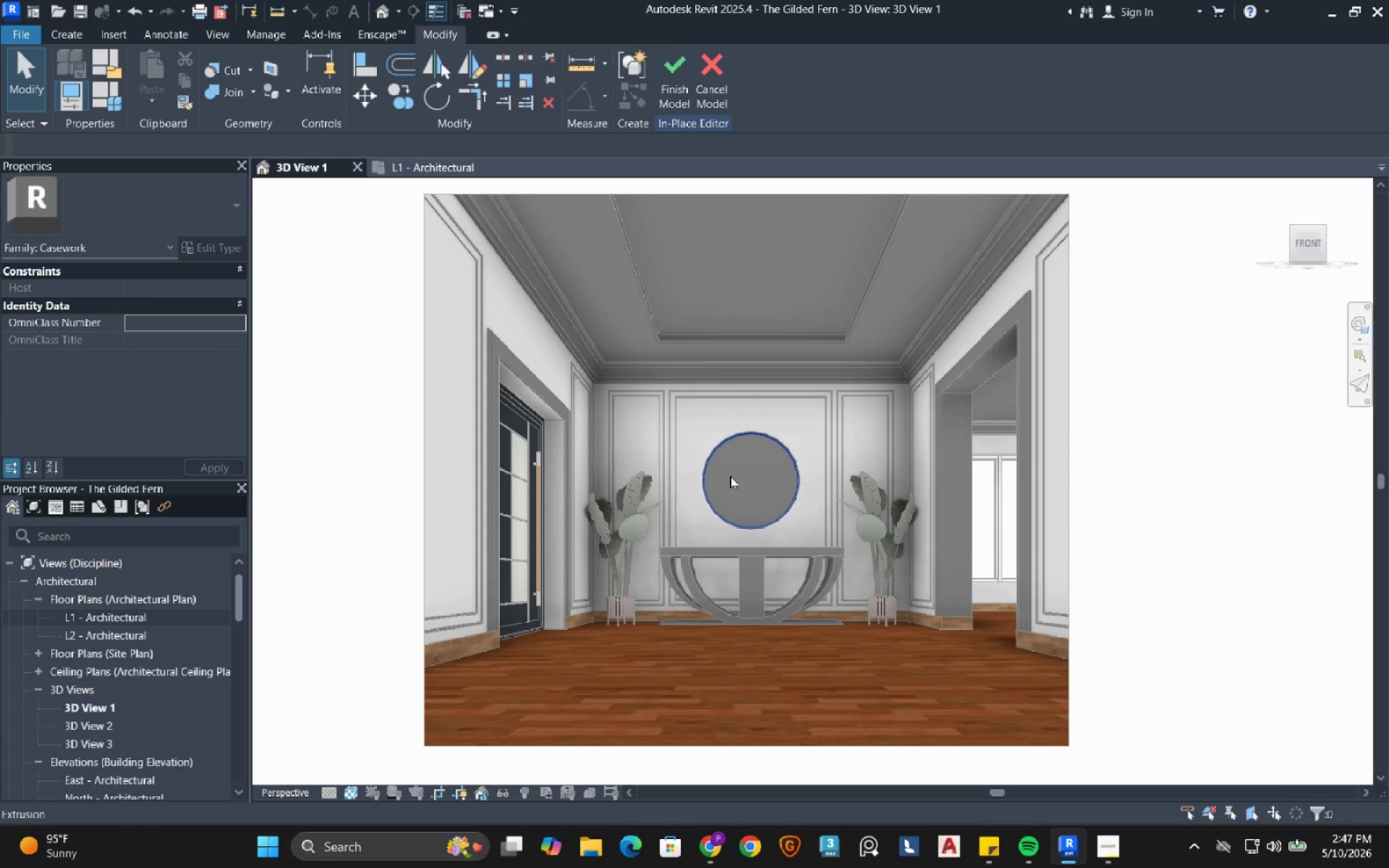 
left_click([747, 465])
 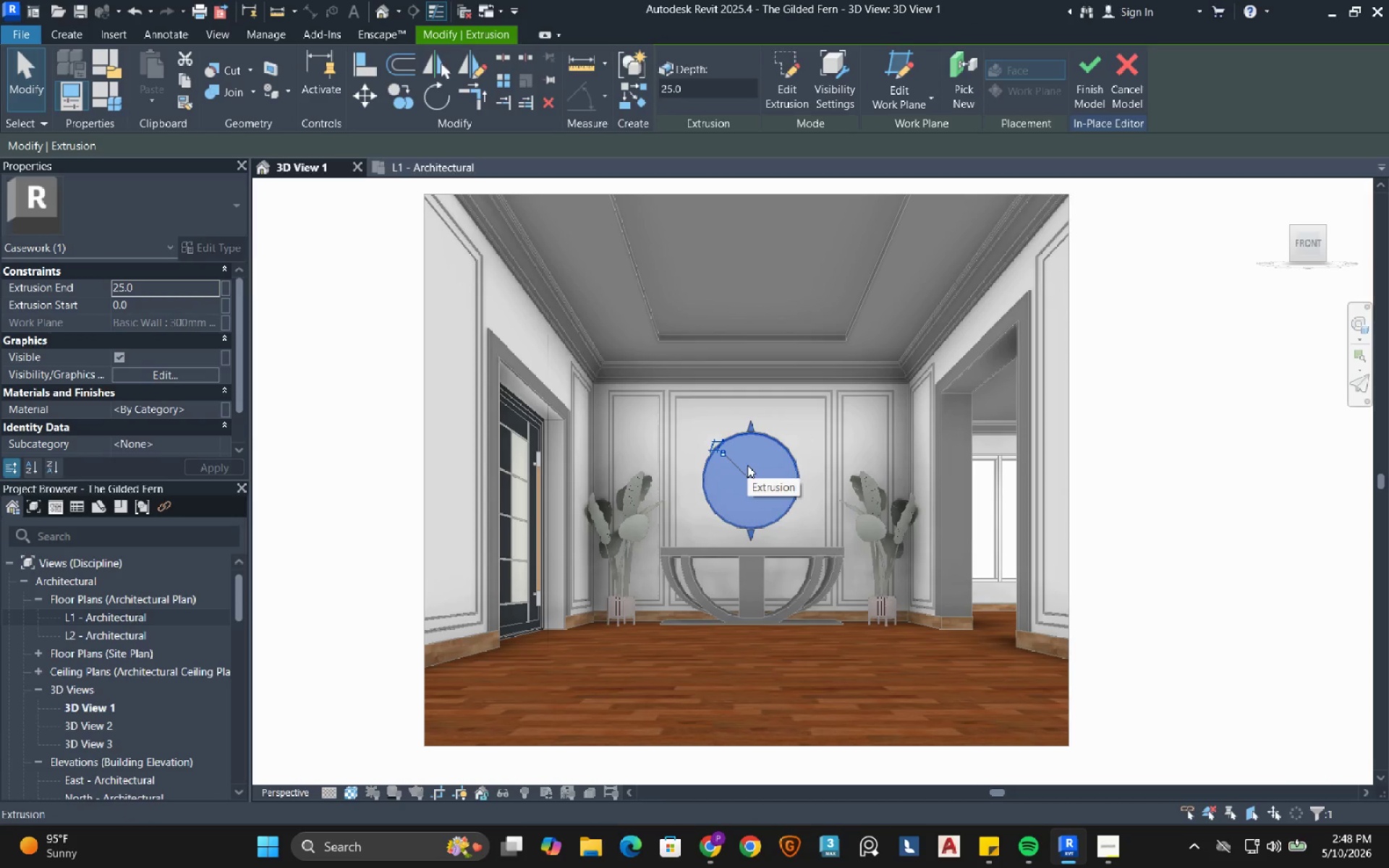 
wait(9.05)
 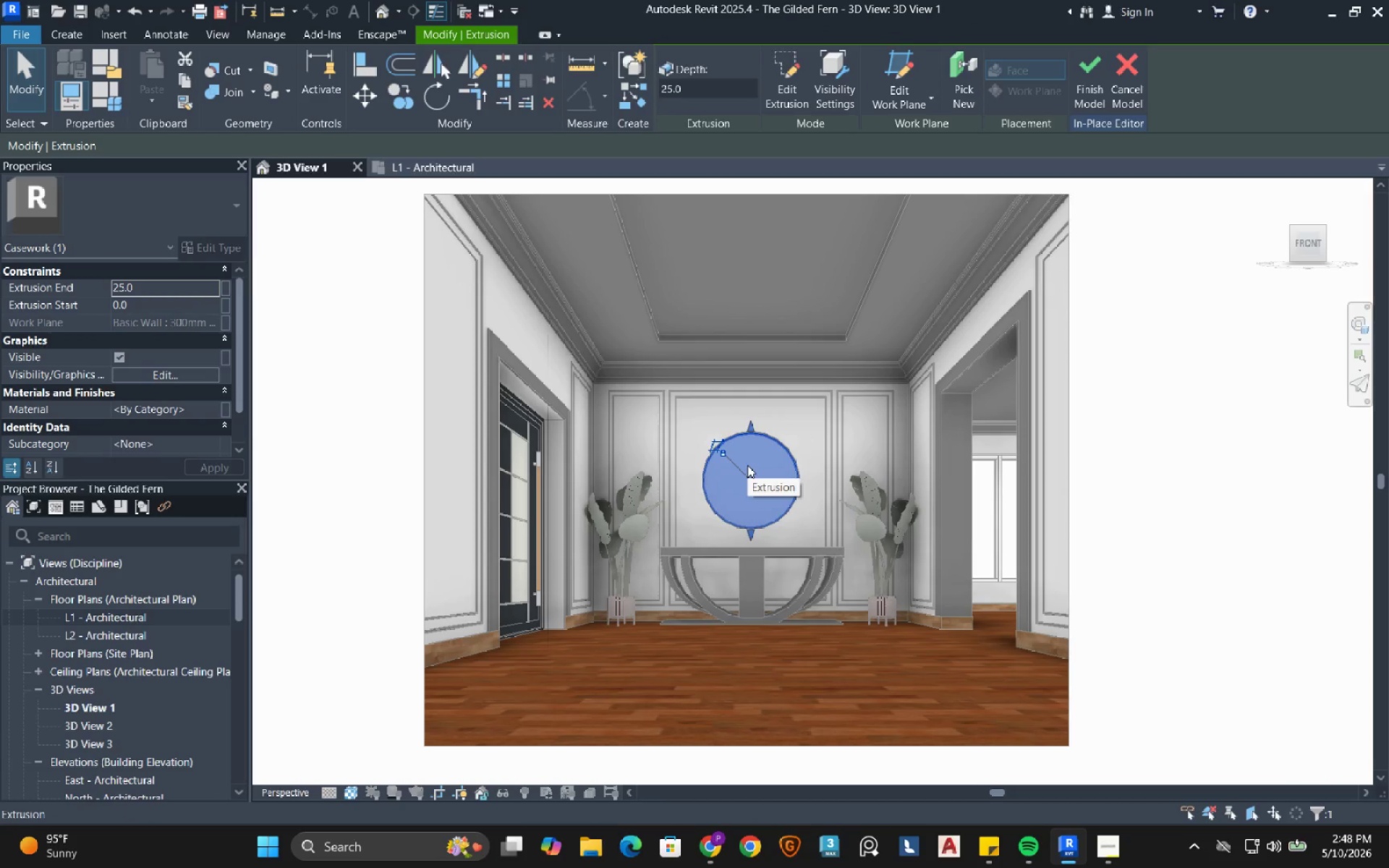 
left_click([212, 412])
 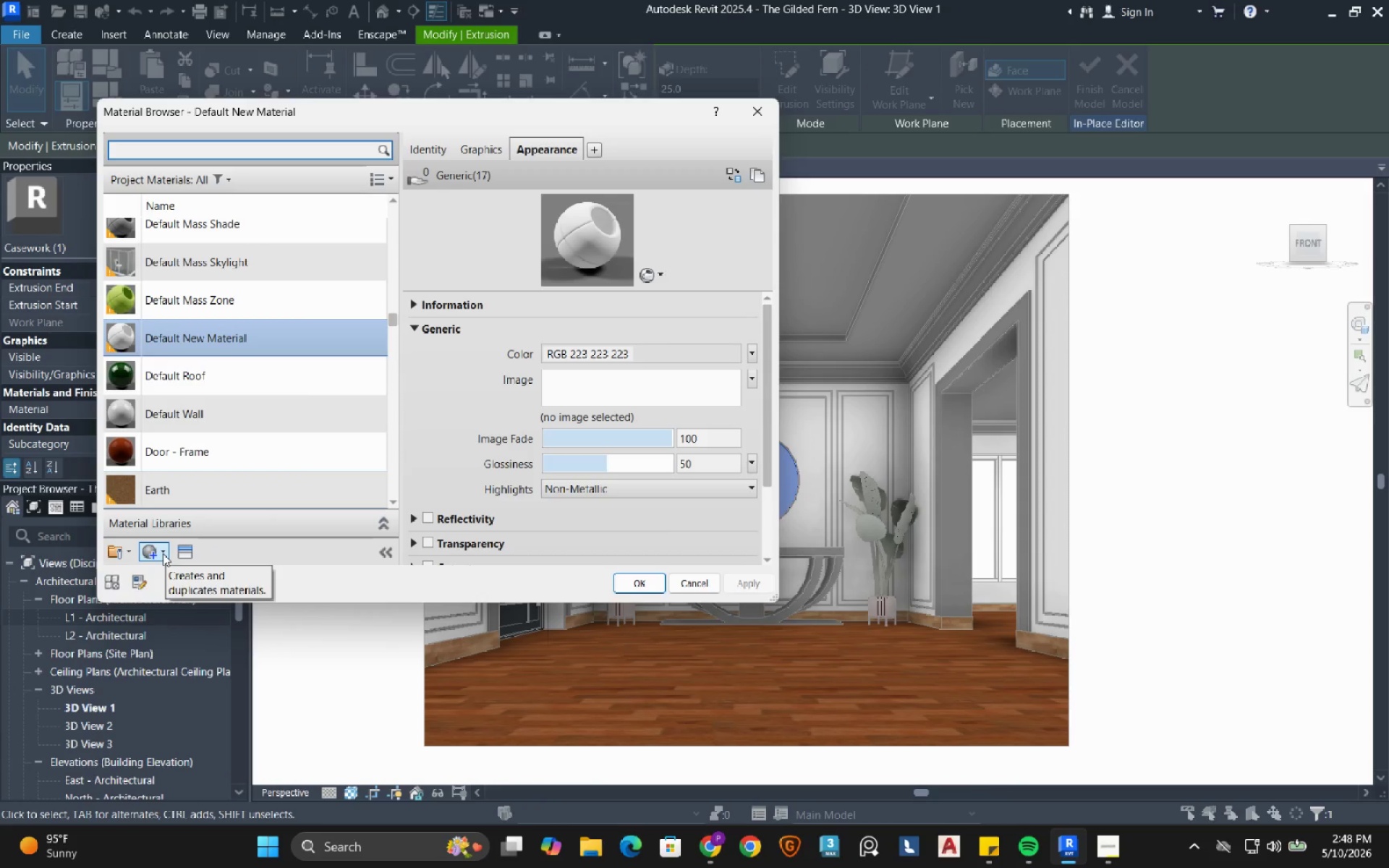 
left_click([163, 553])
 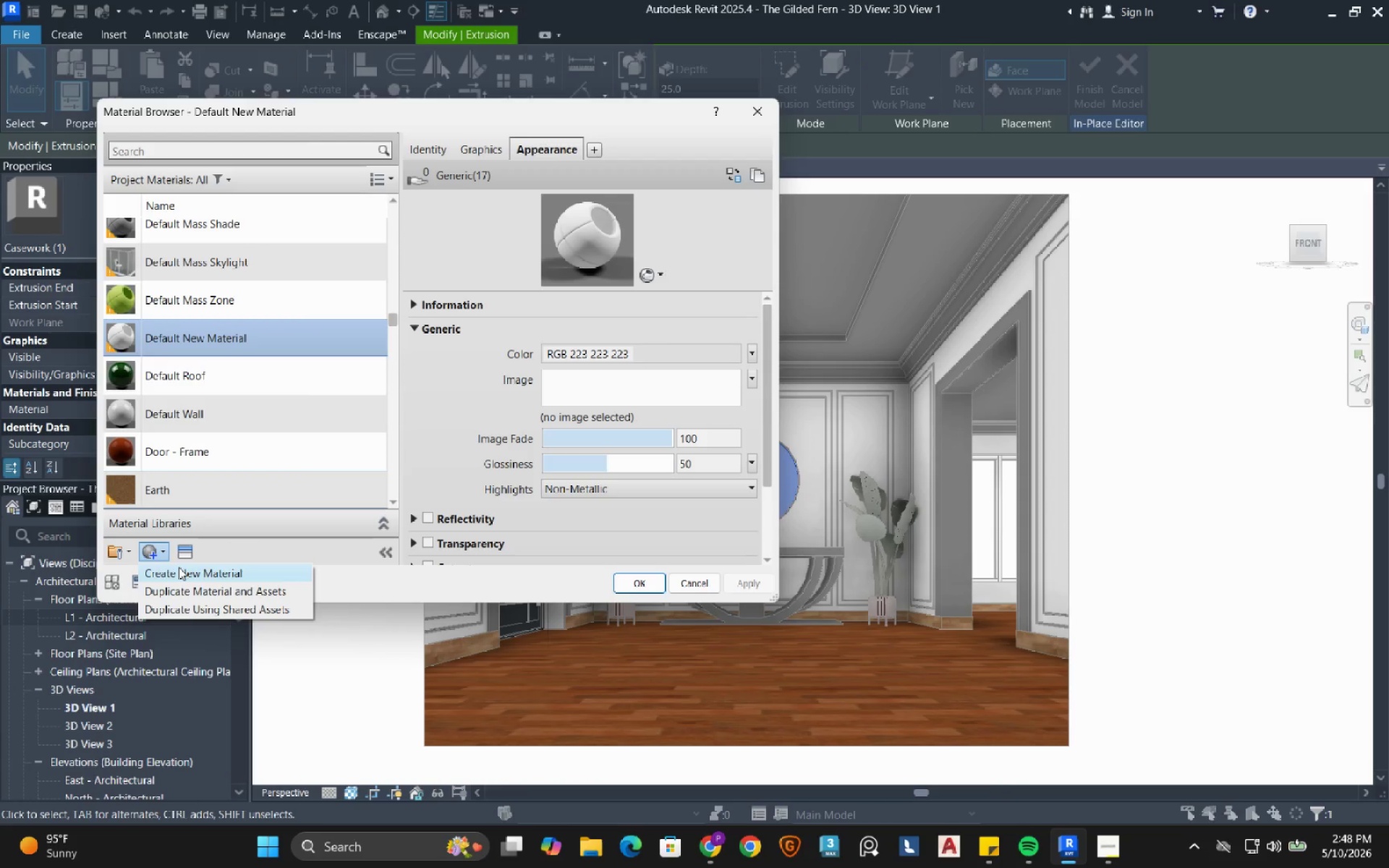 
left_click([179, 568])
 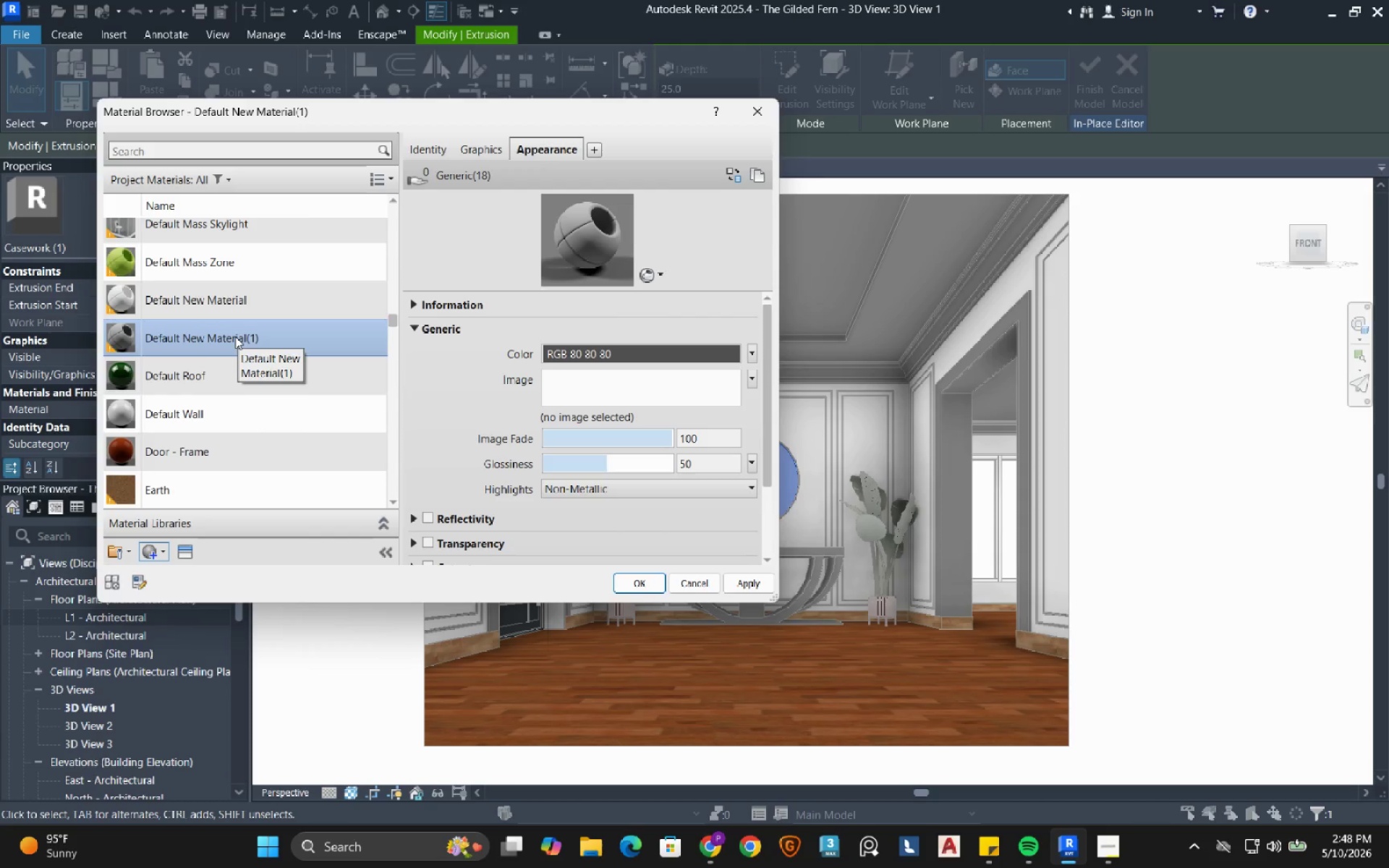 
wait(9.11)
 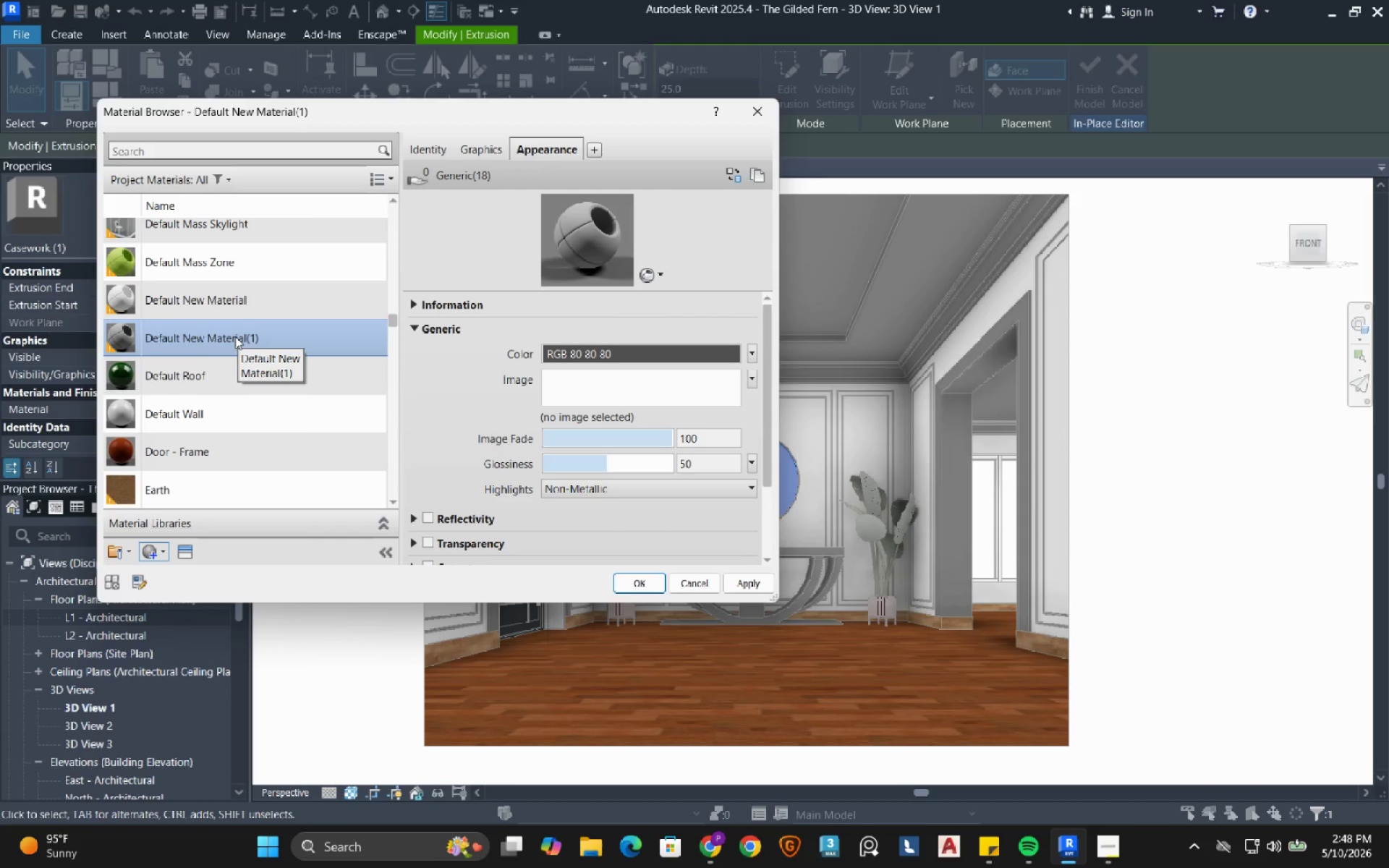 
left_click([192, 554])
 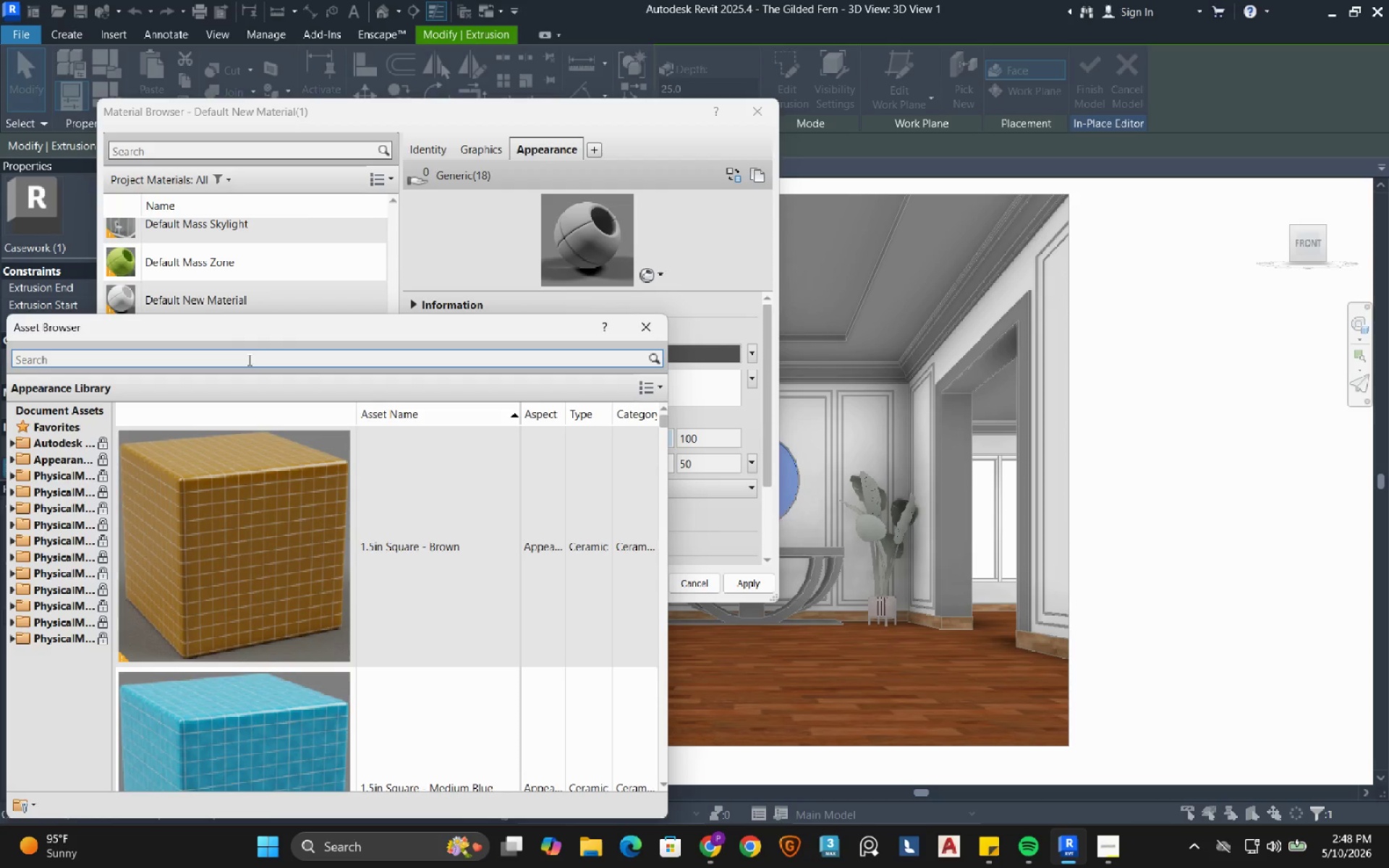 
left_click([242, 357])
 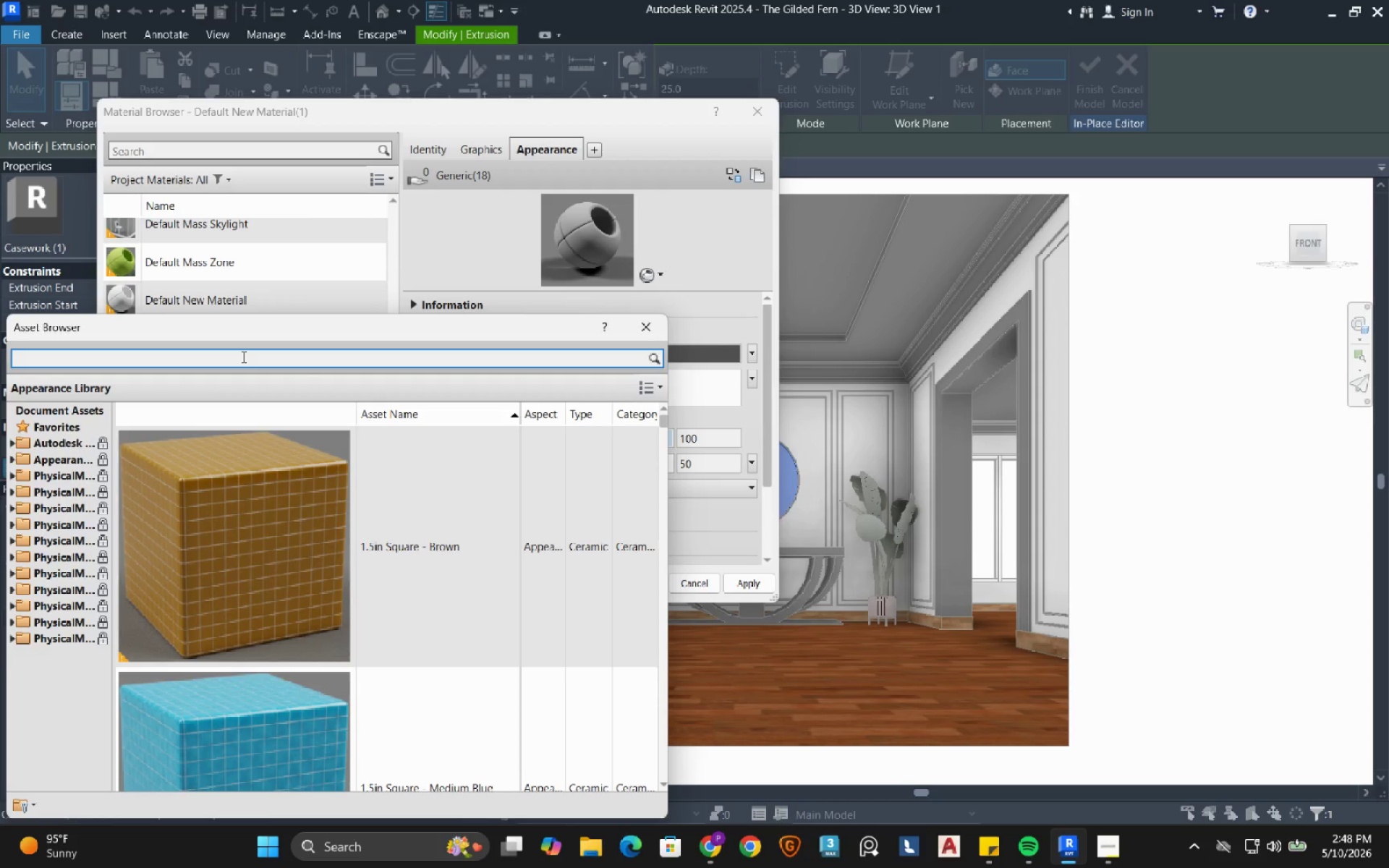 
type(mirror)
 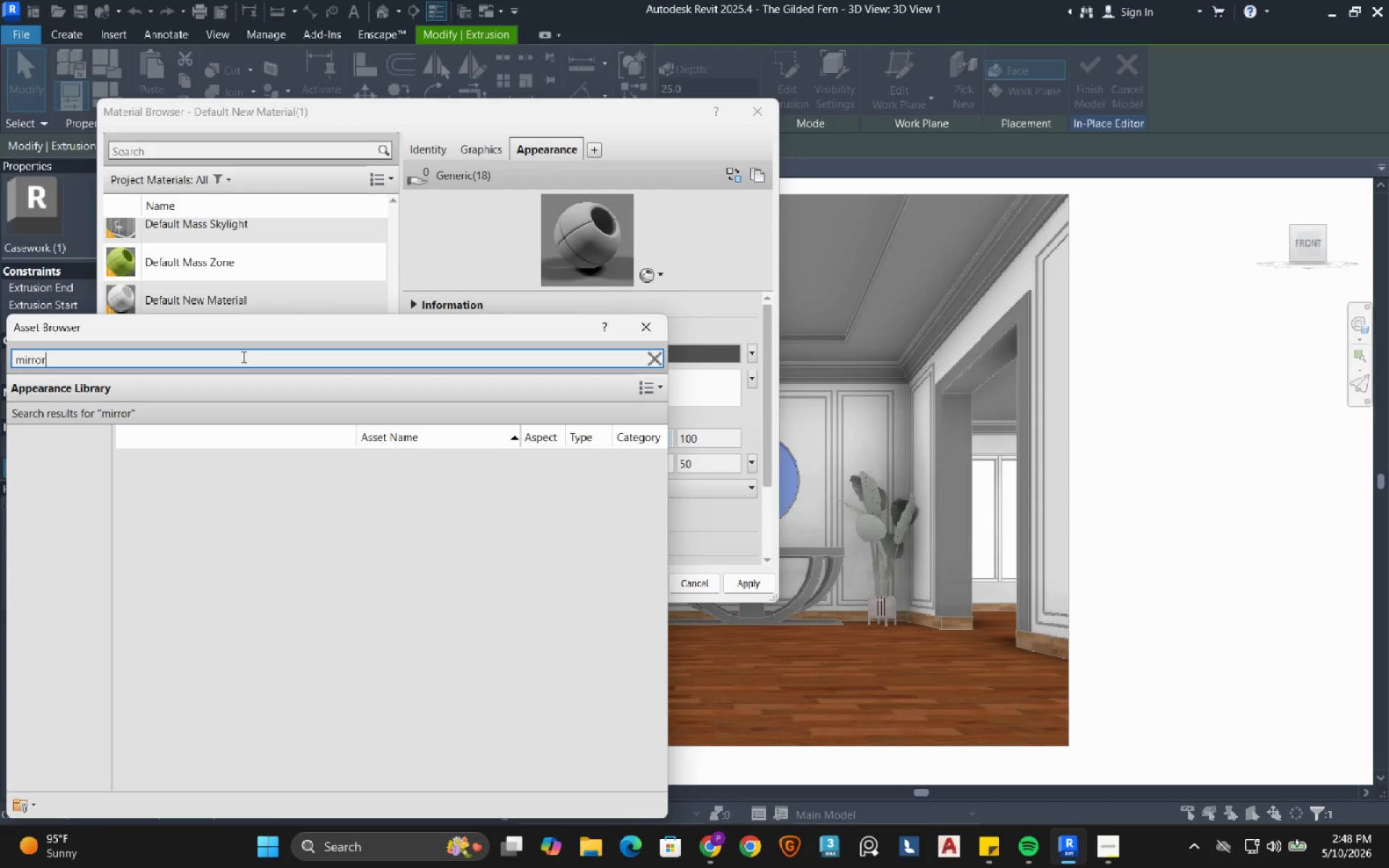 
key(Enter)
 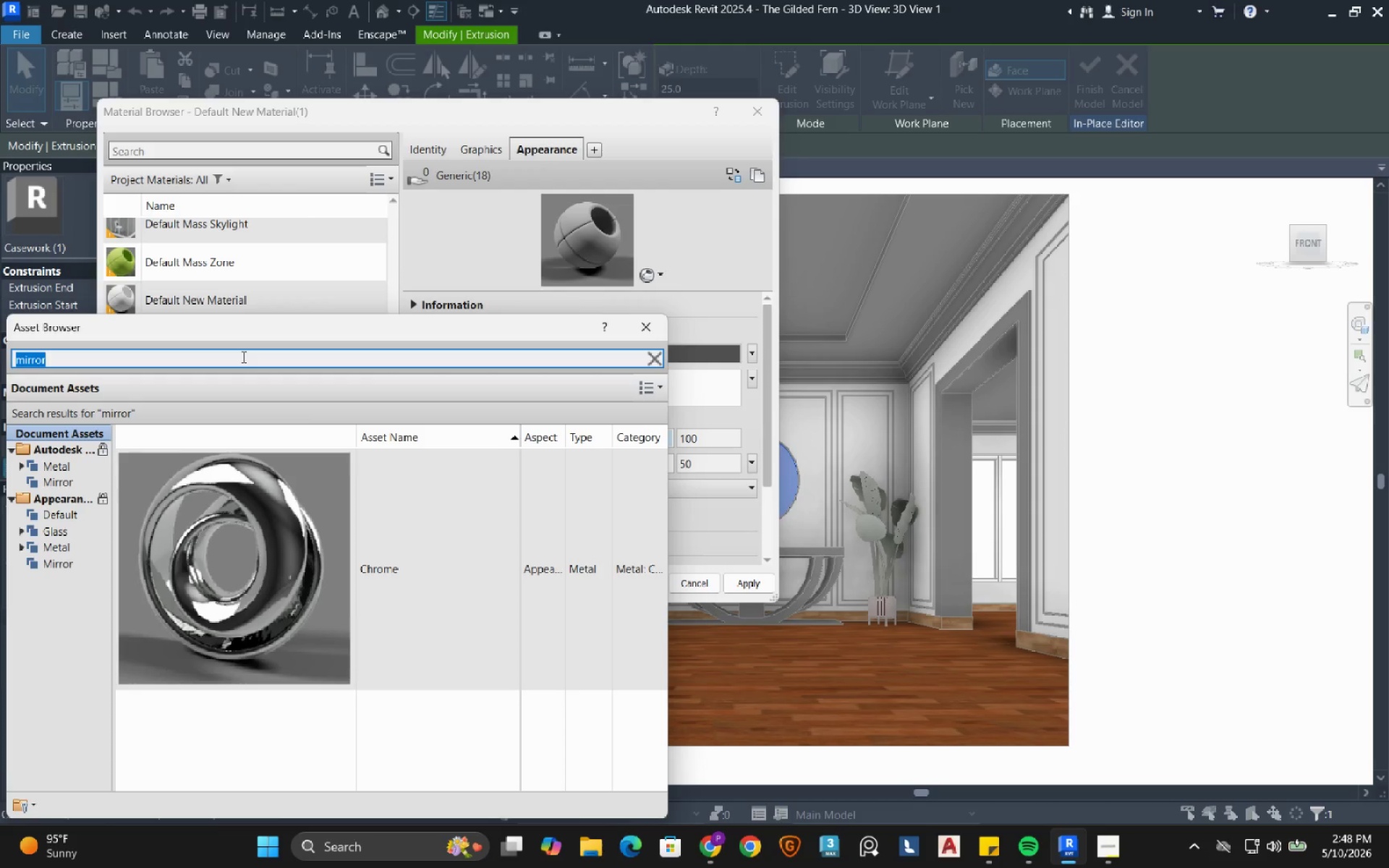 
wait(6.73)
 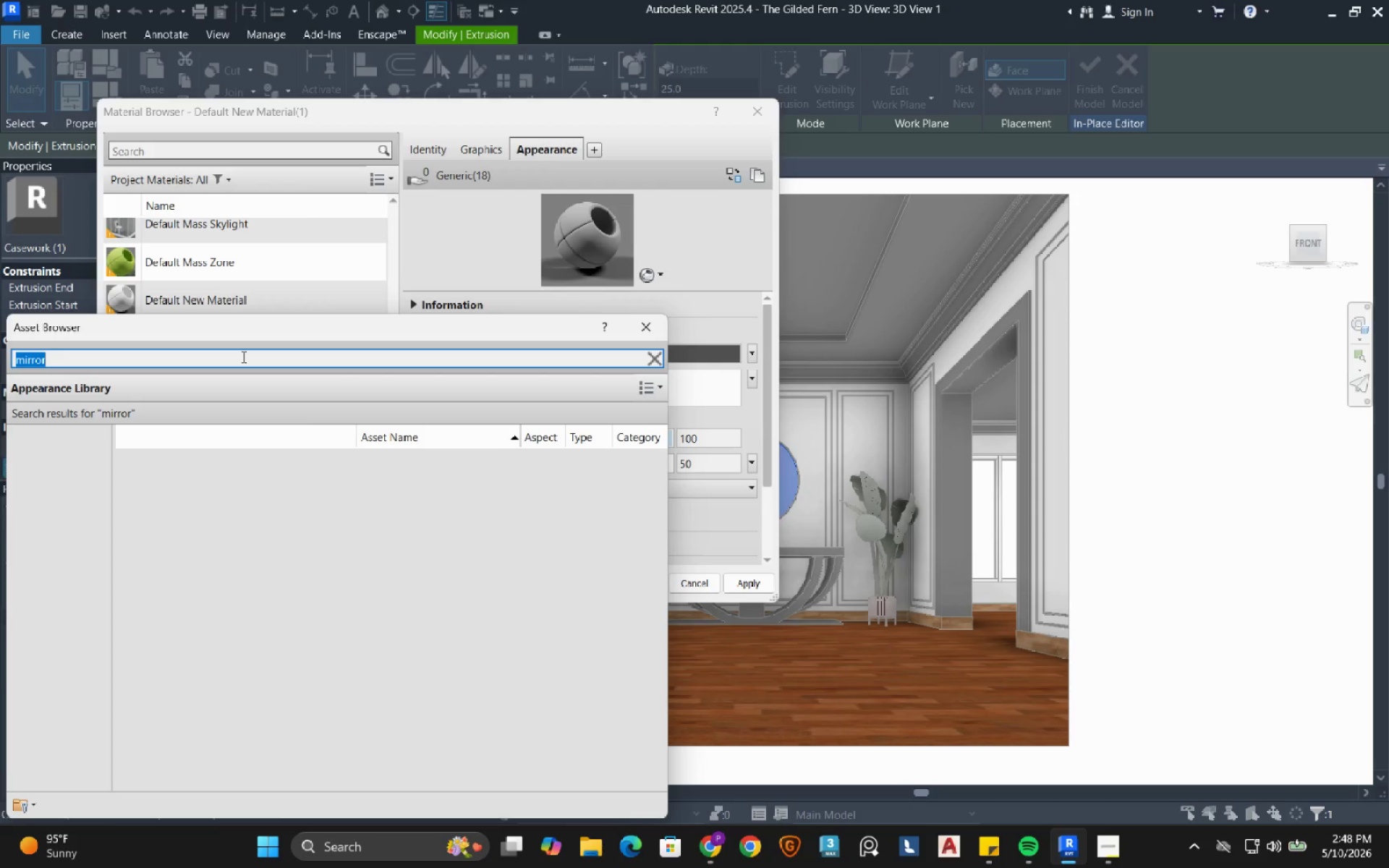 
left_click([72, 501])
 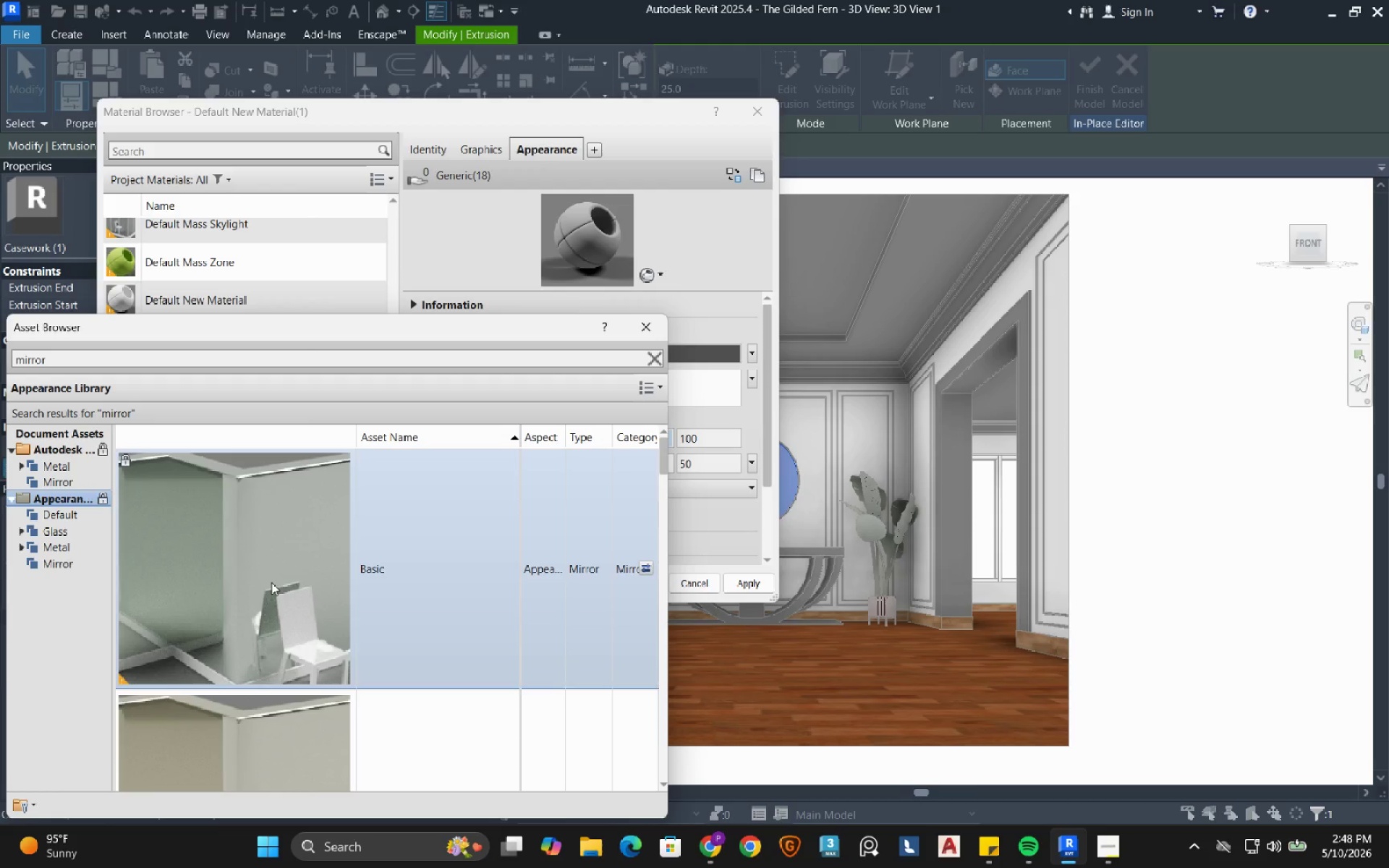 
scroll: coordinate [271, 582], scroll_direction: down, amount: 1.0
 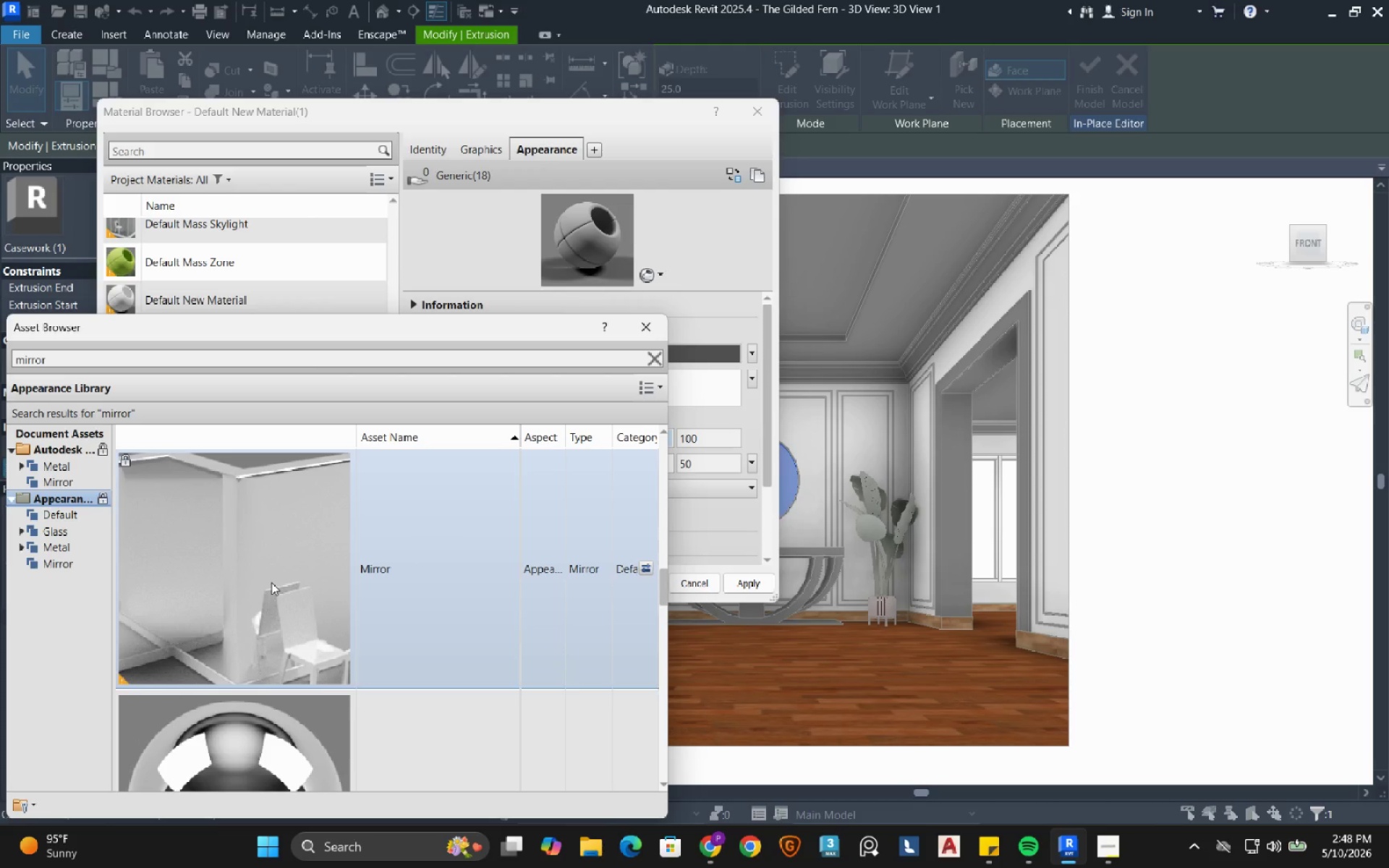 
double_click([271, 582])
 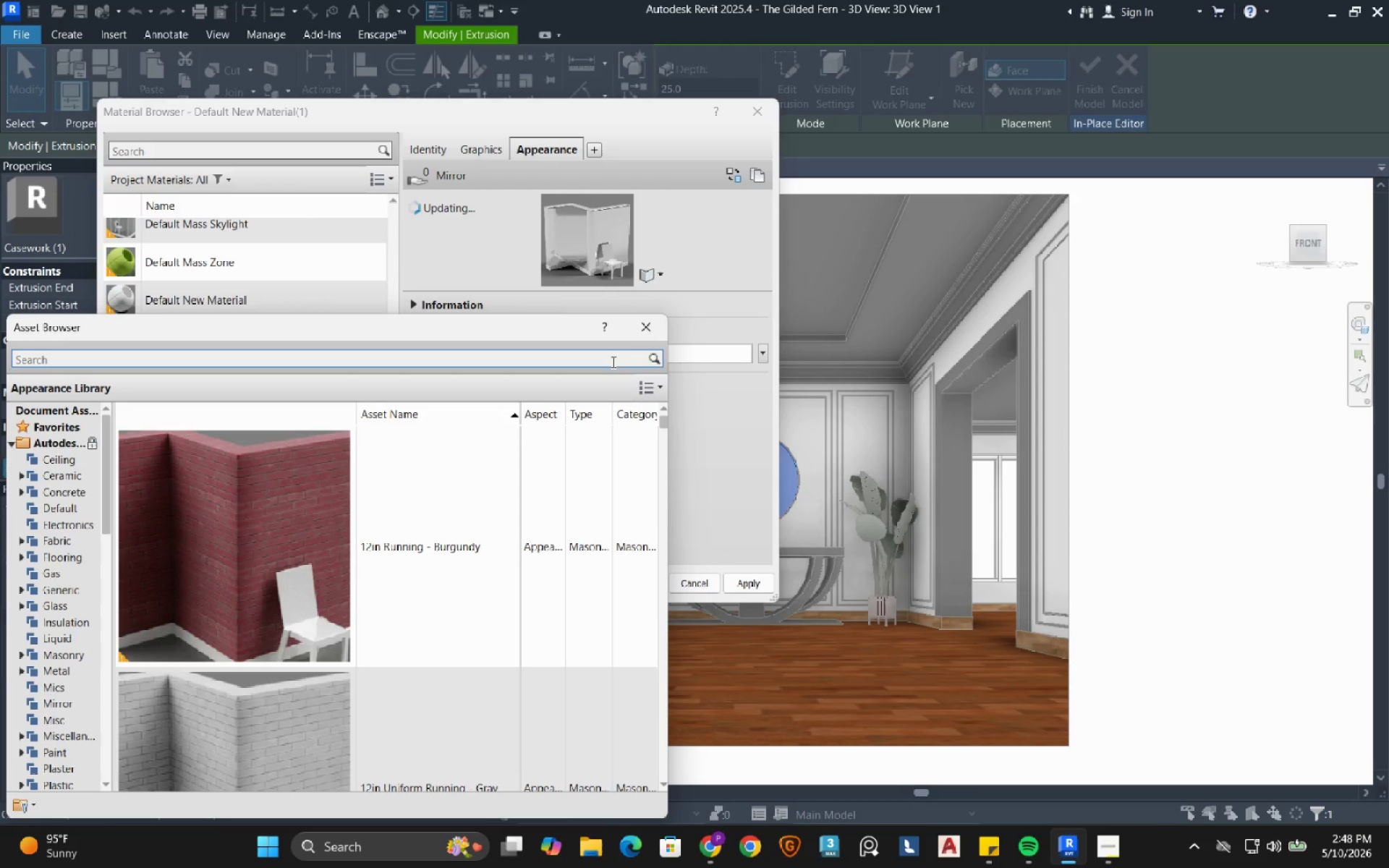 
left_click([639, 323])
 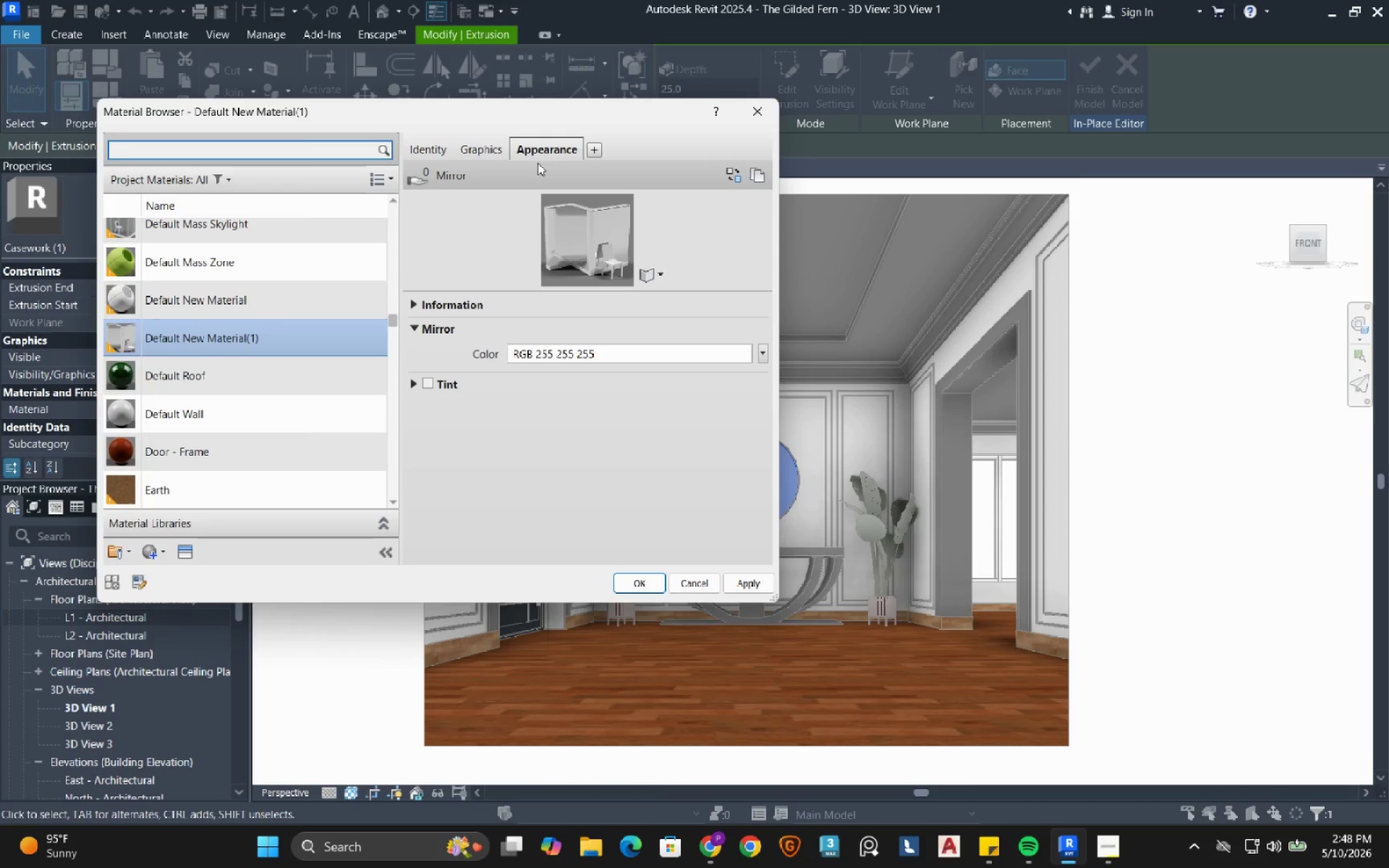 
left_click([490, 150])
 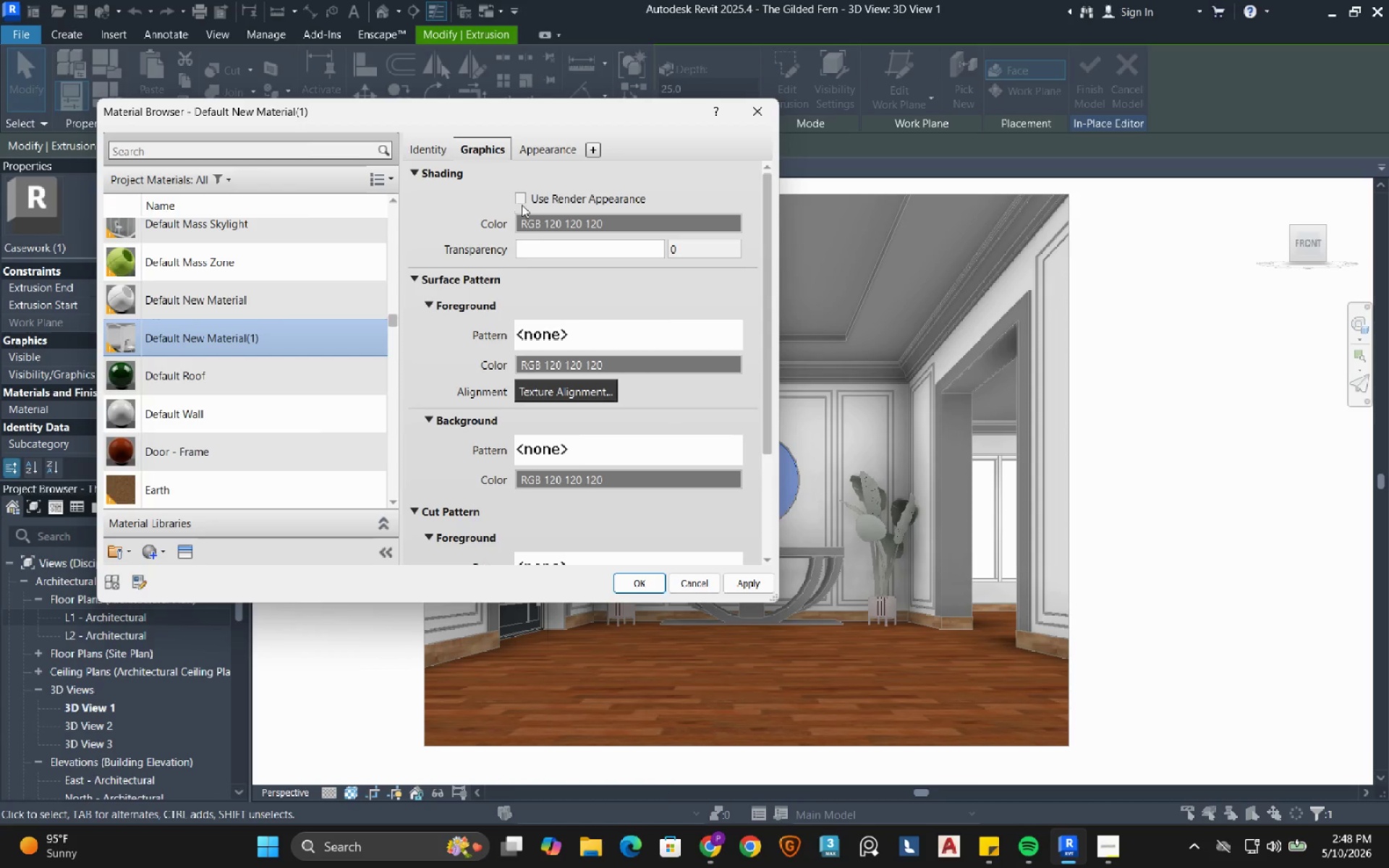 
left_click([541, 206])
 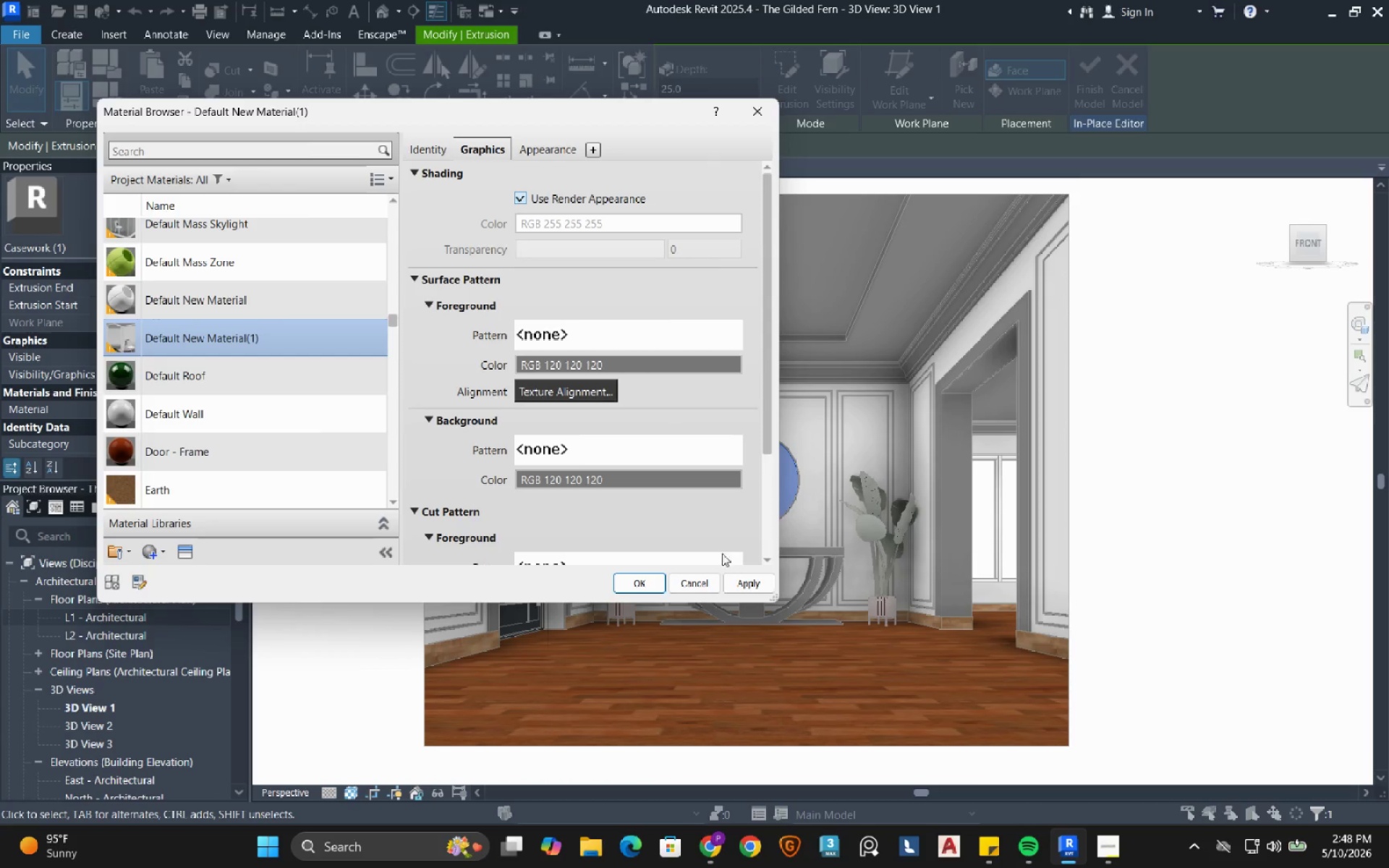 
left_click([736, 576])
 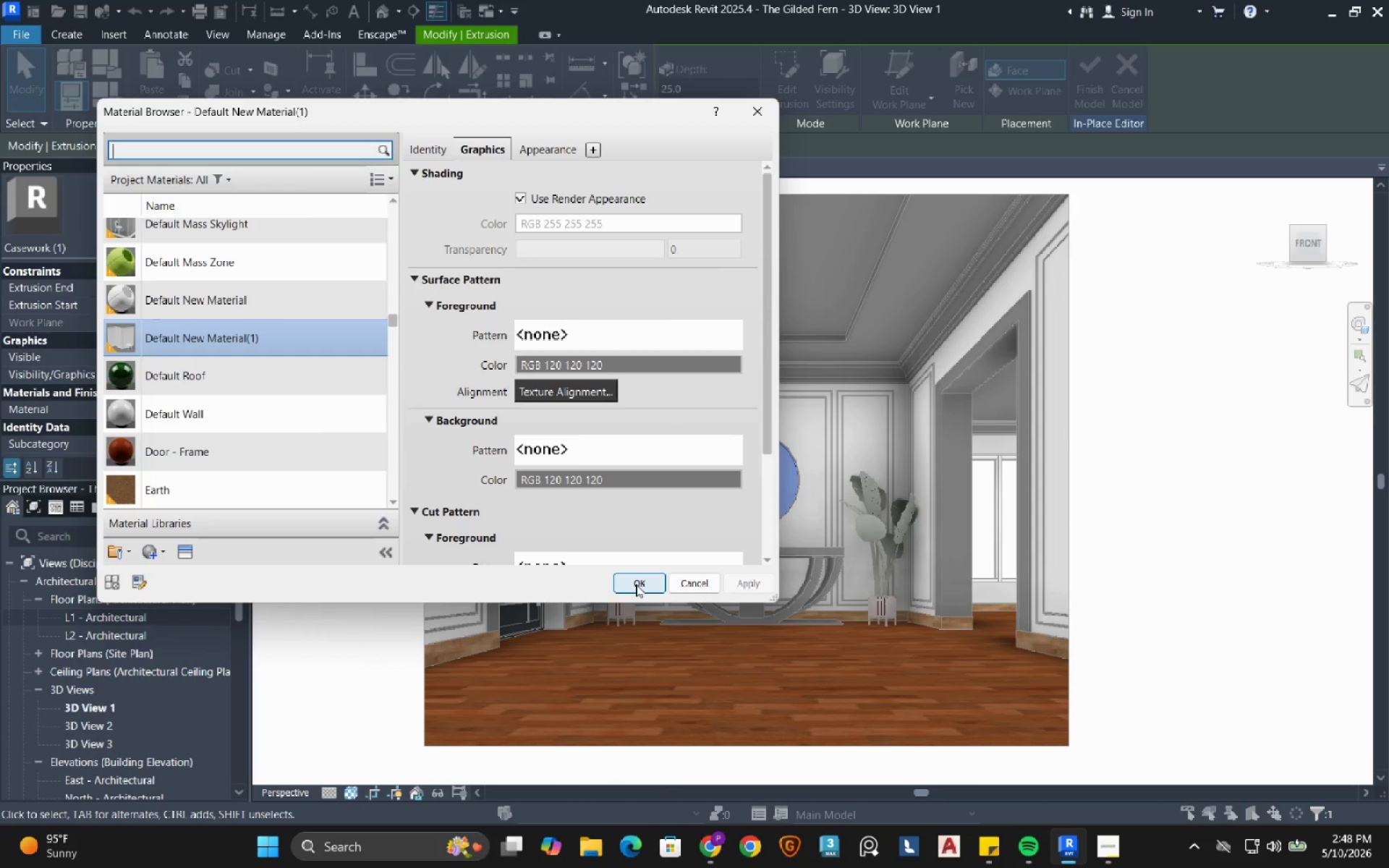 
left_click([636, 584])
 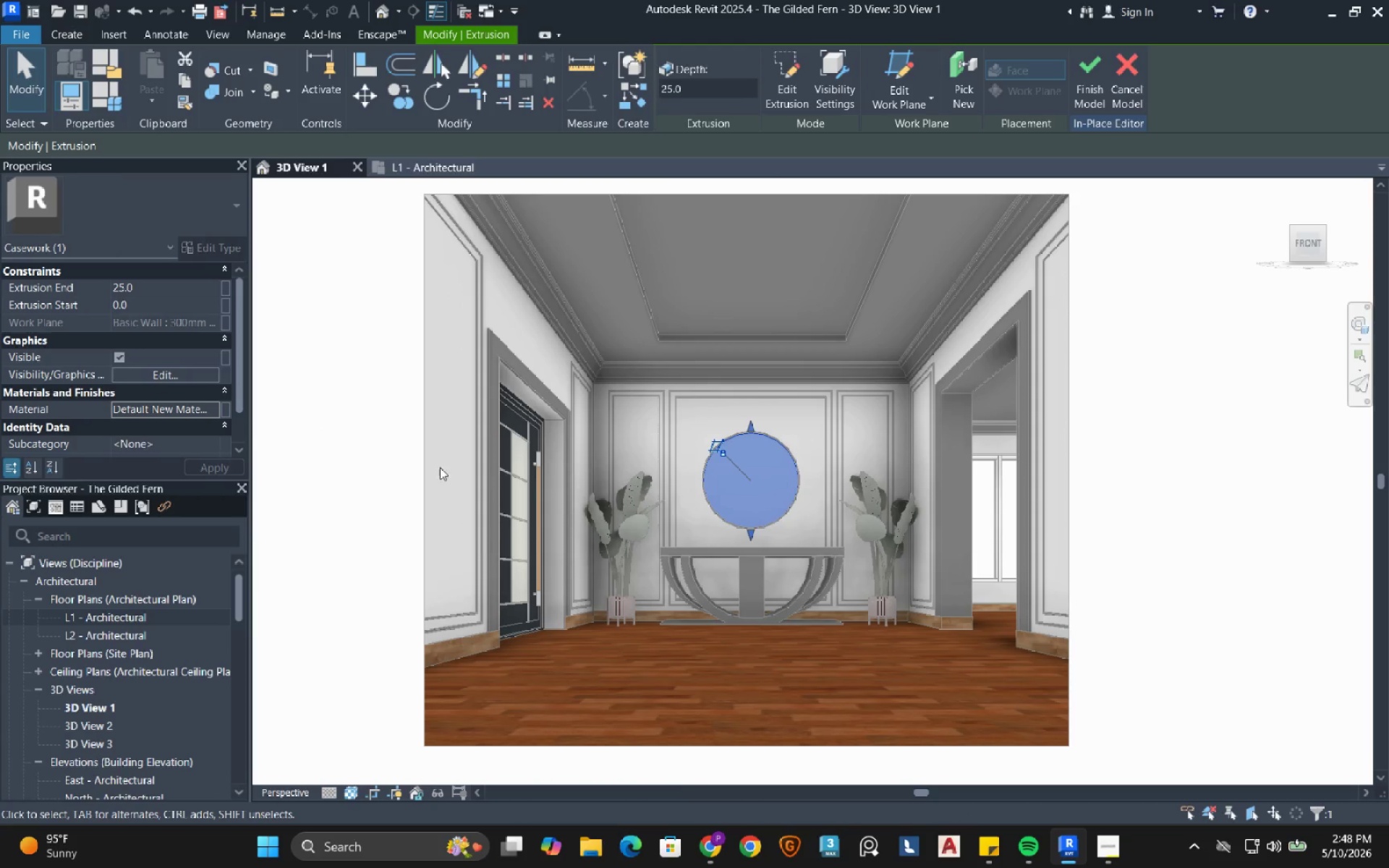 
left_click([363, 405])
 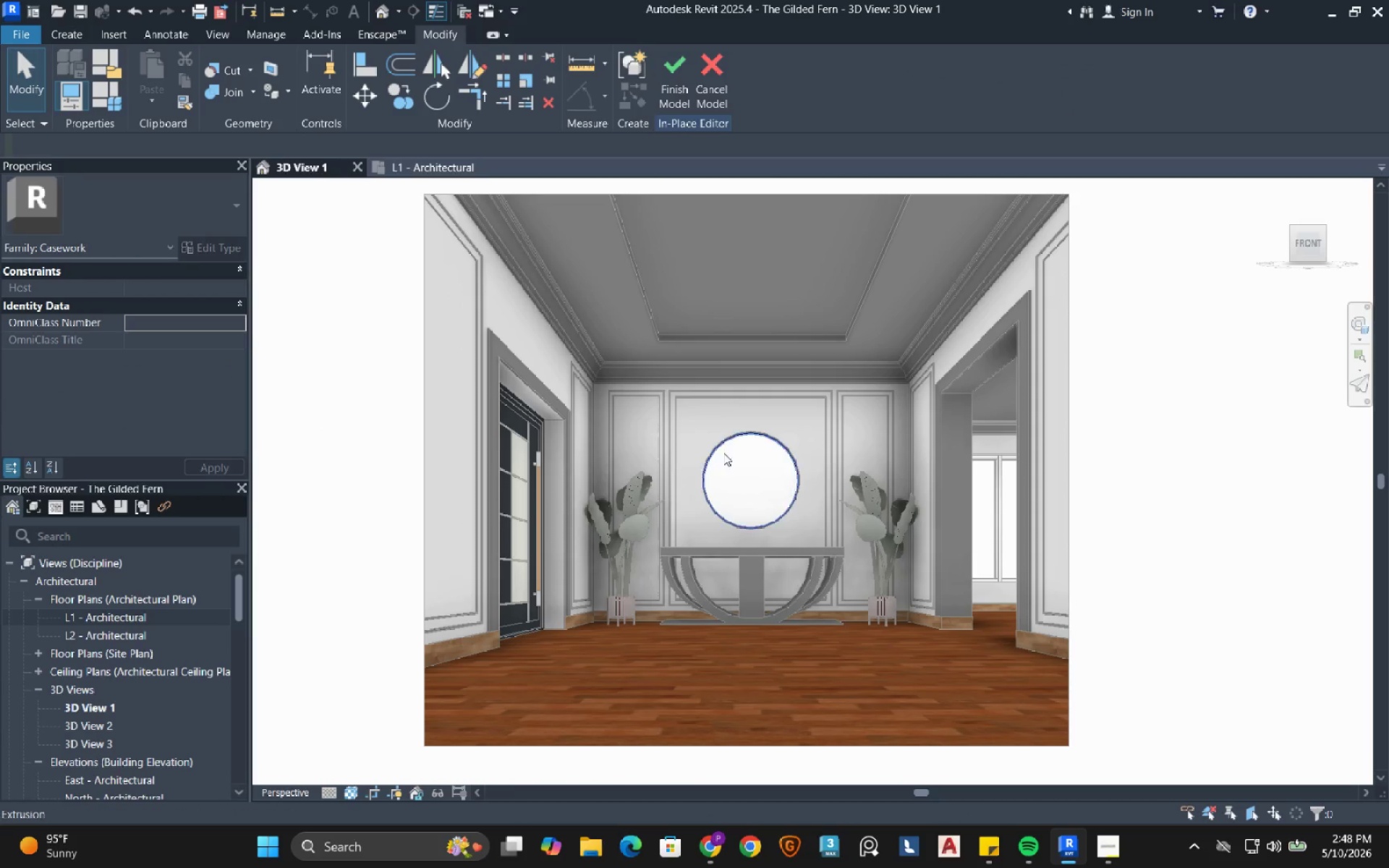 
scroll: coordinate [763, 423], scroll_direction: up, amount: 18.0
 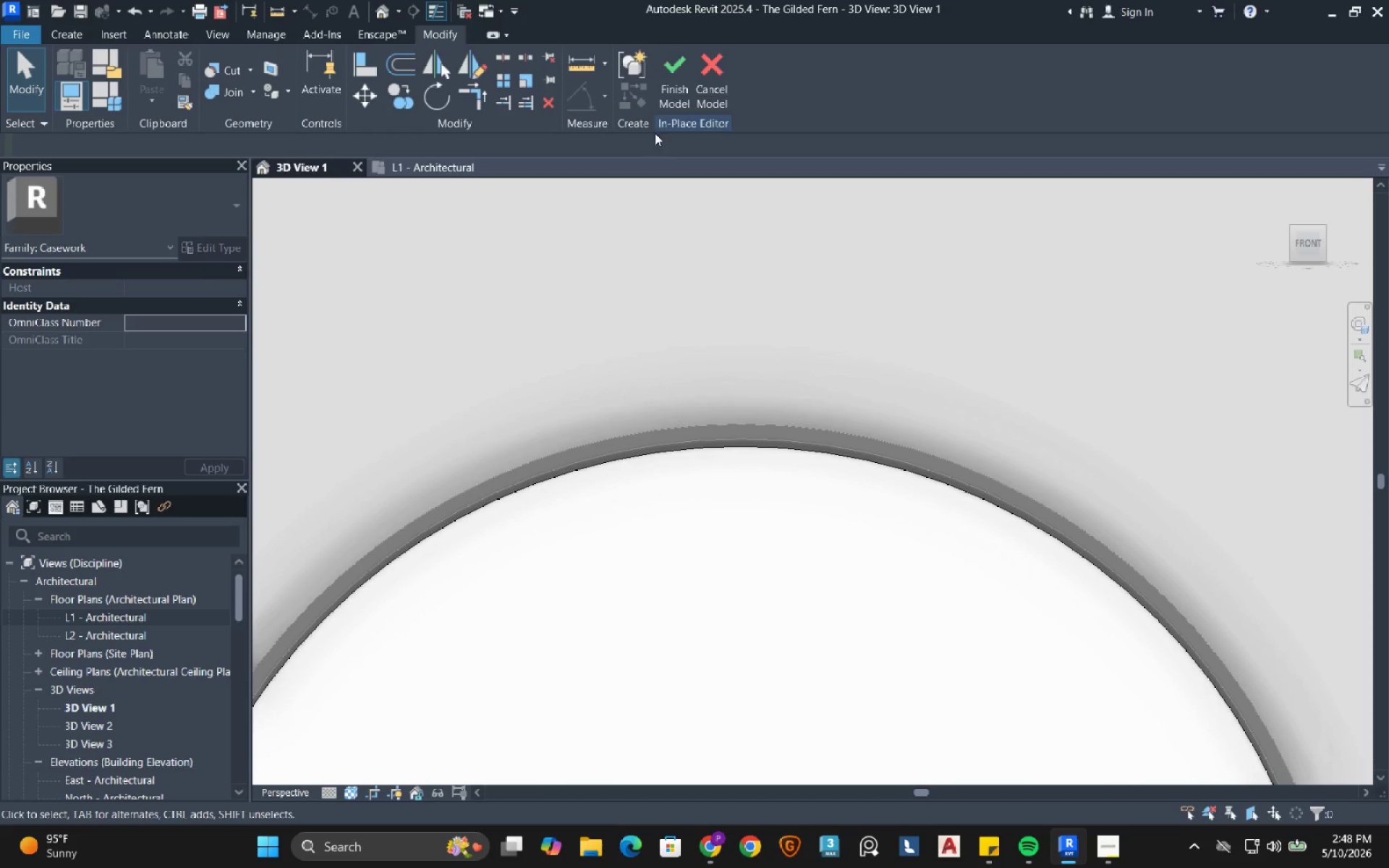 
left_click([666, 64])
 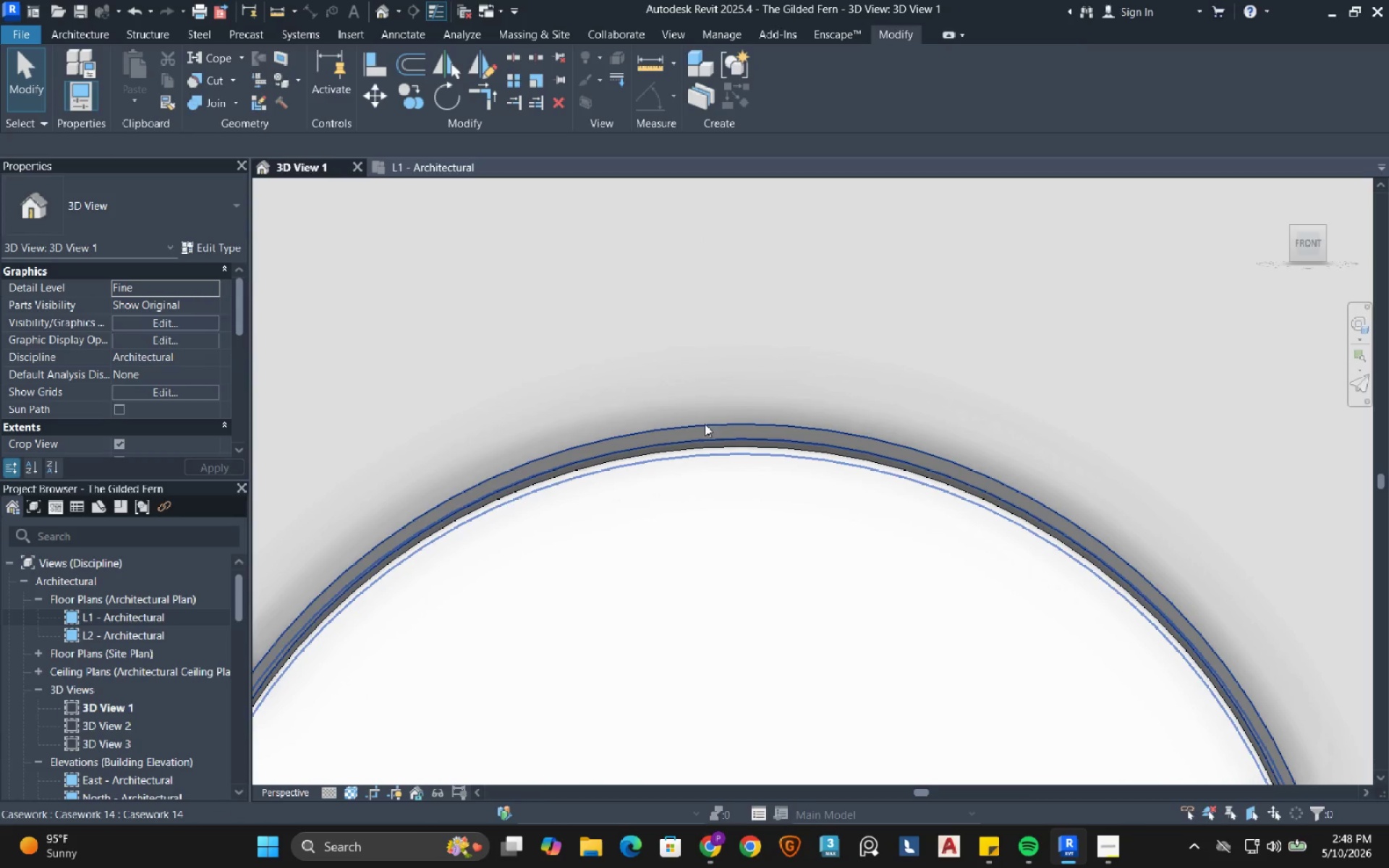 
left_click([704, 427])
 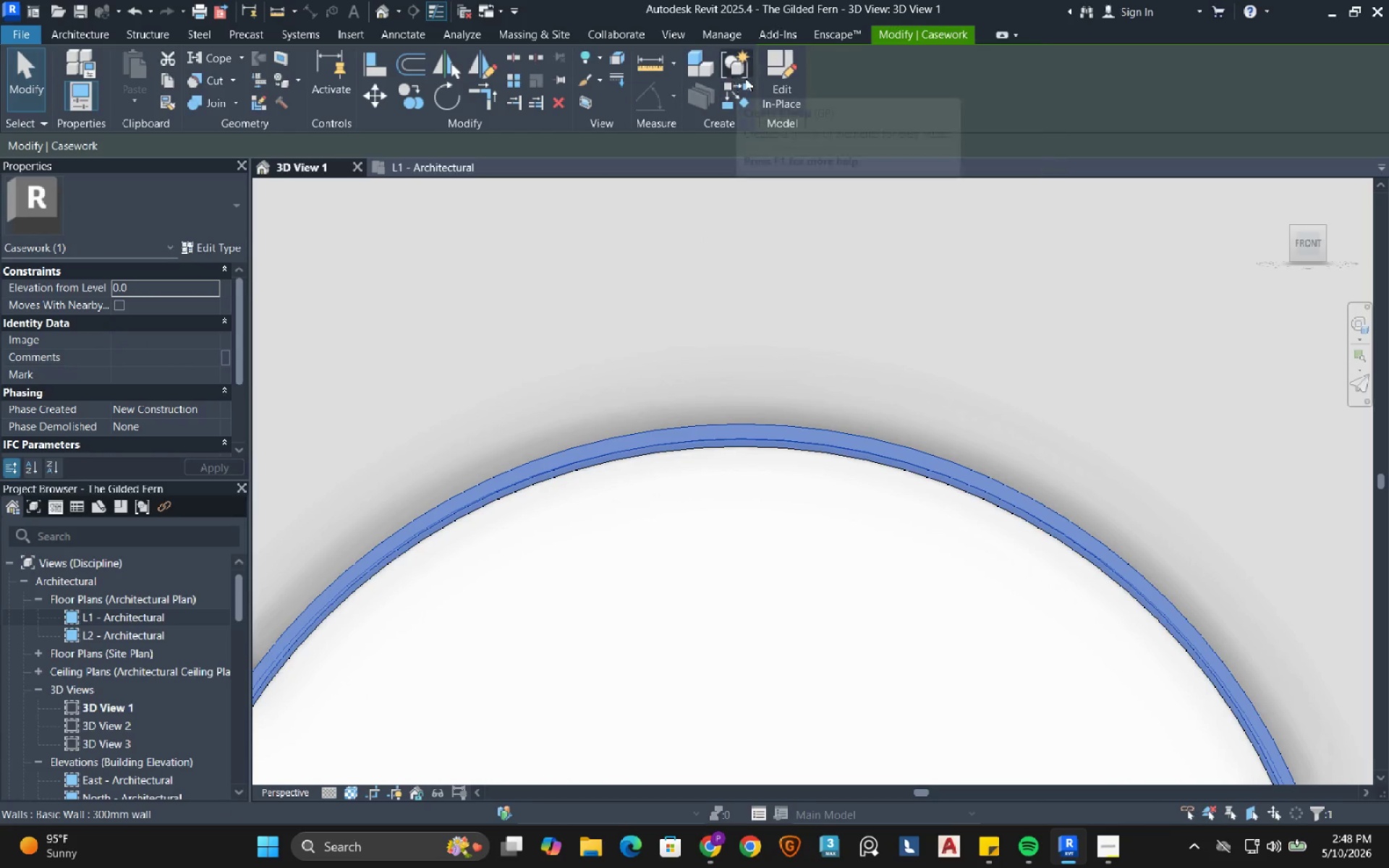 
left_click([784, 85])
 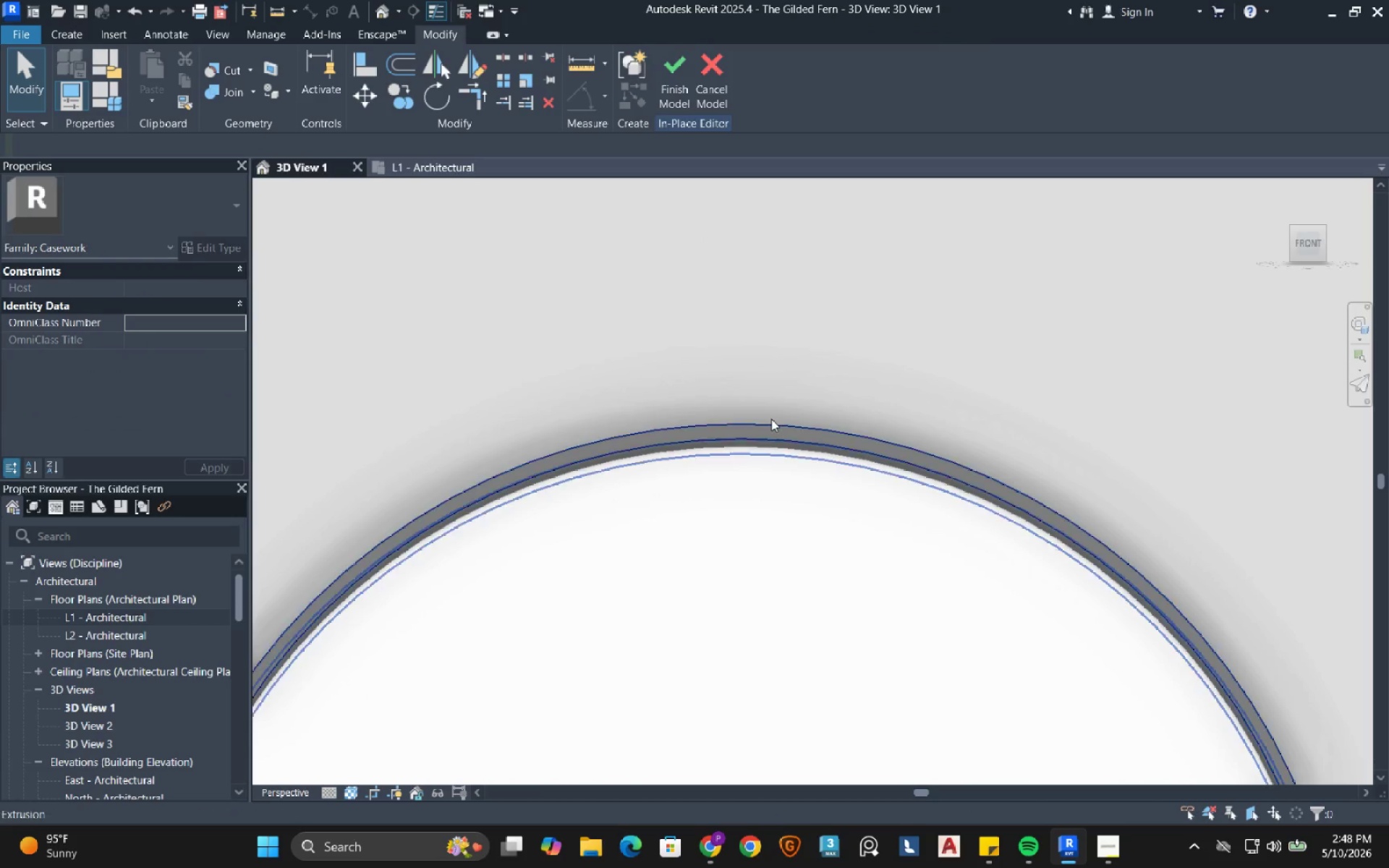 
left_click([771, 419])
 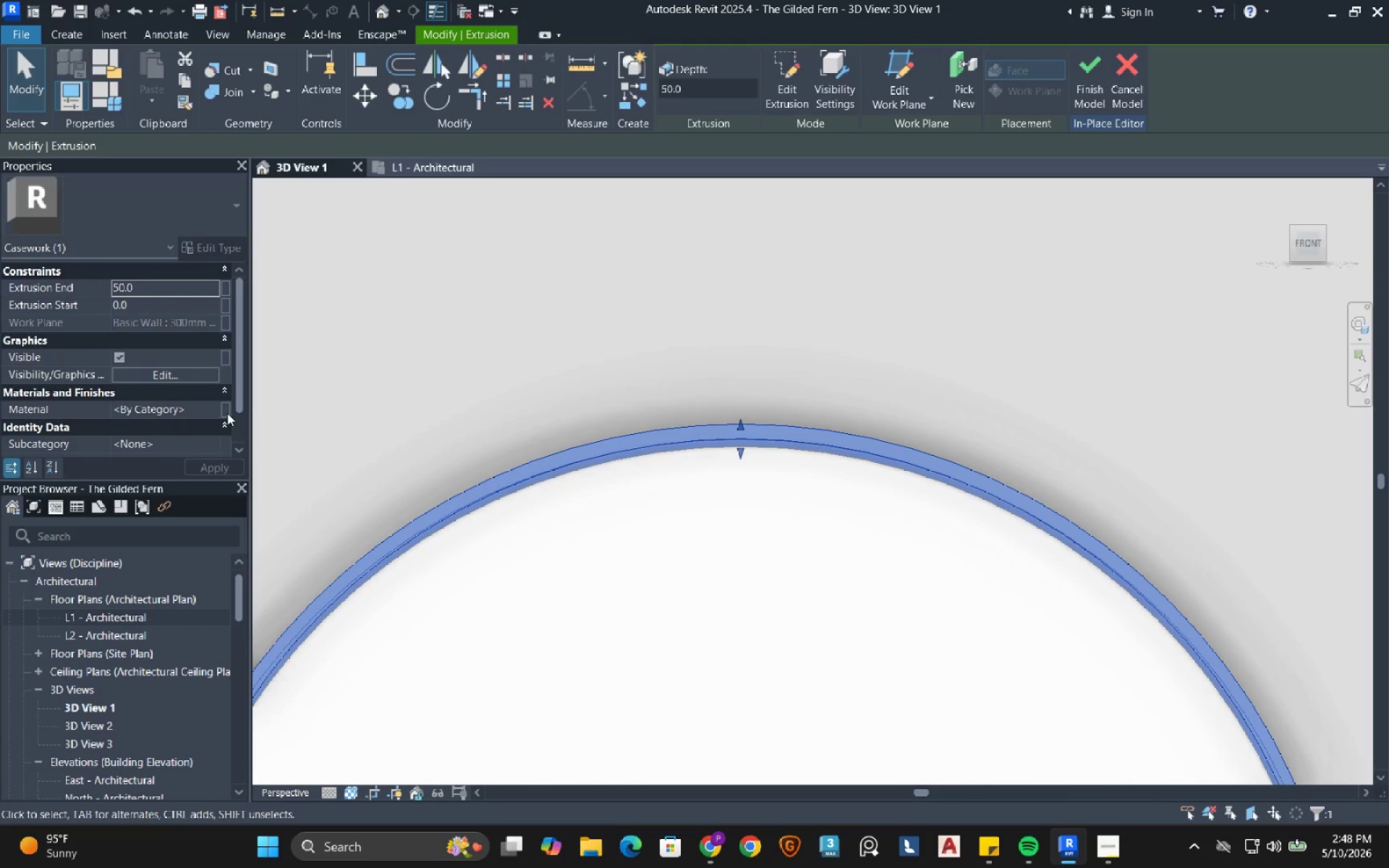 
left_click([217, 412])
 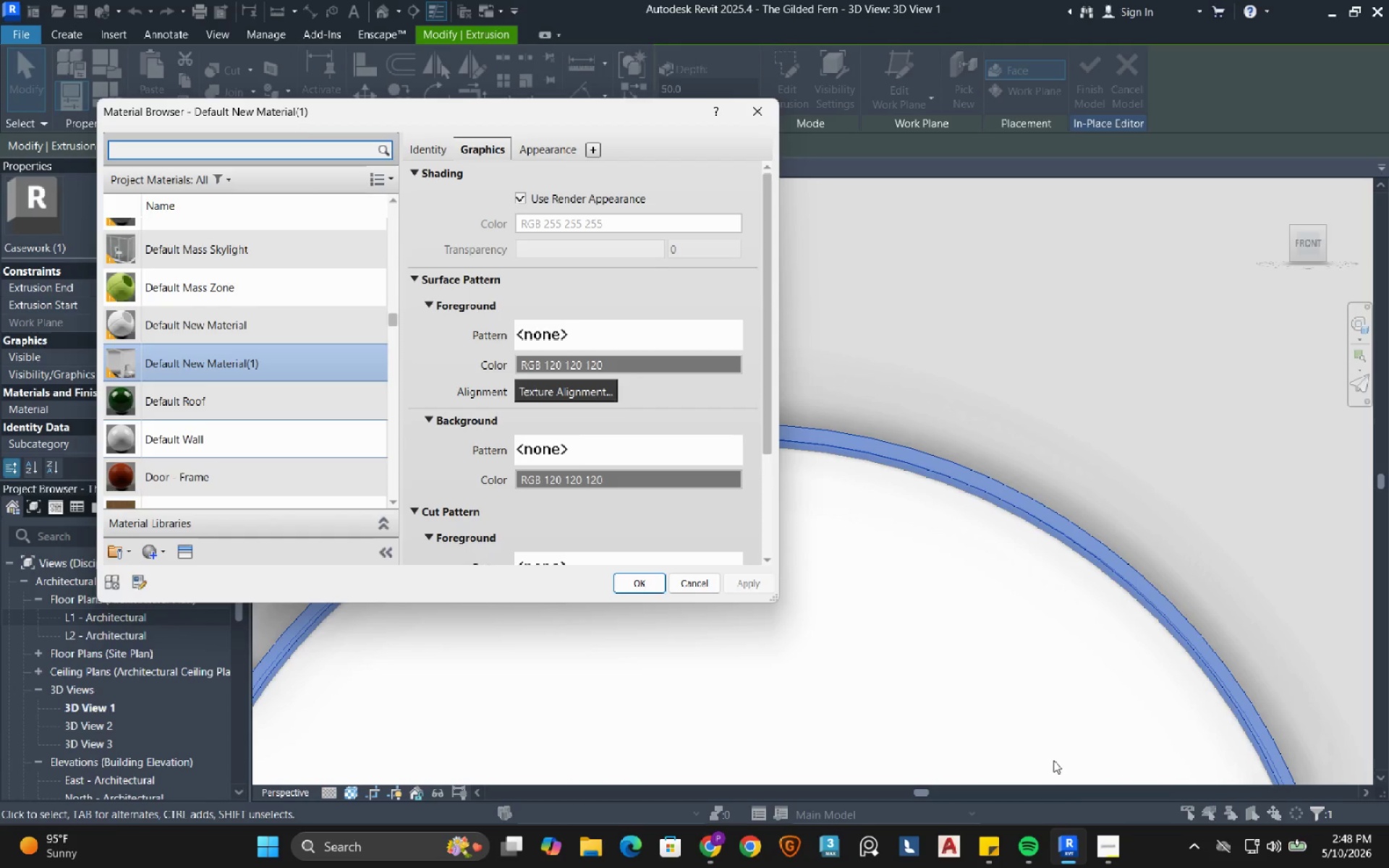 
left_click([1094, 854])